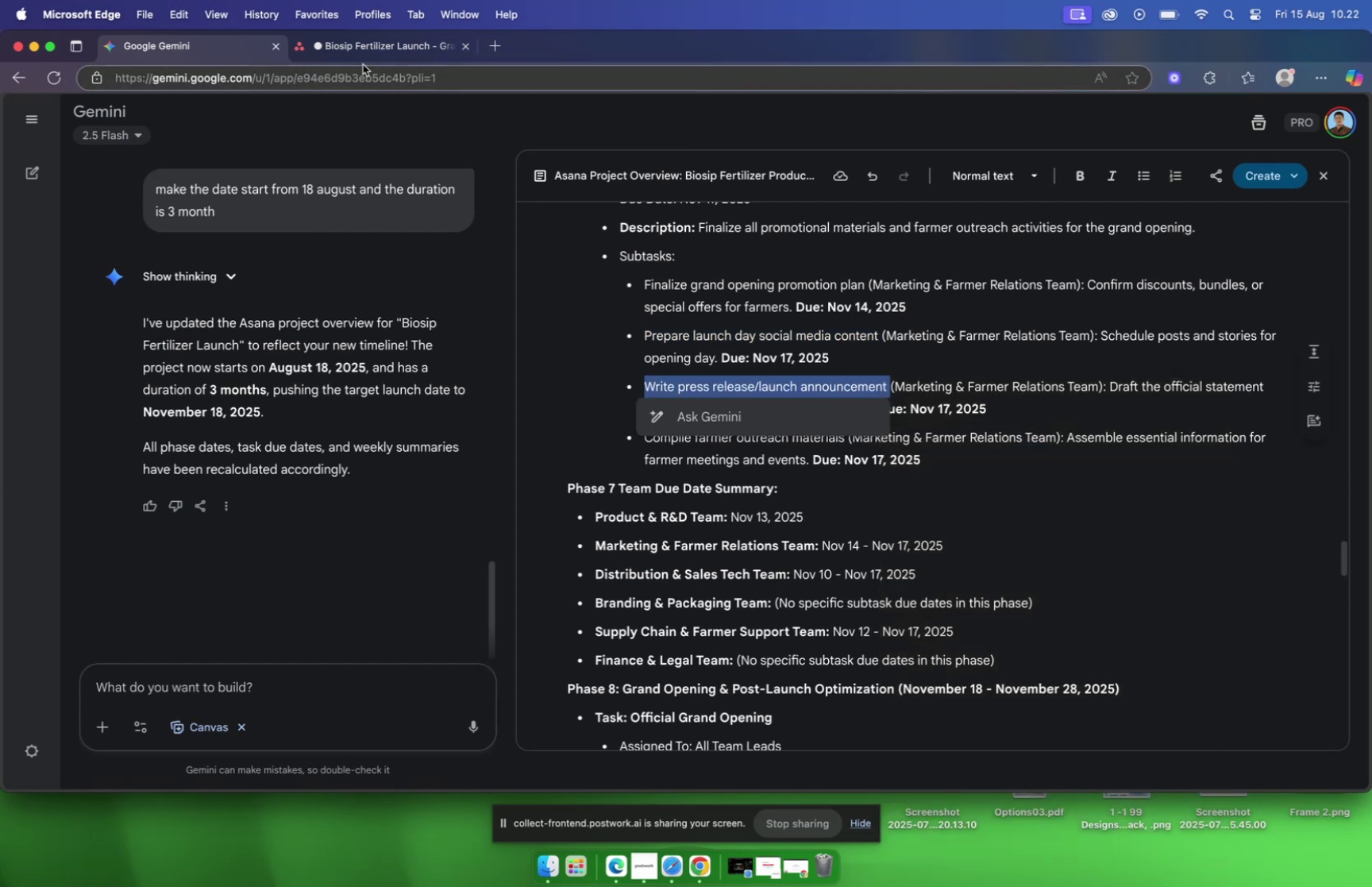 
left_click([364, 48])
 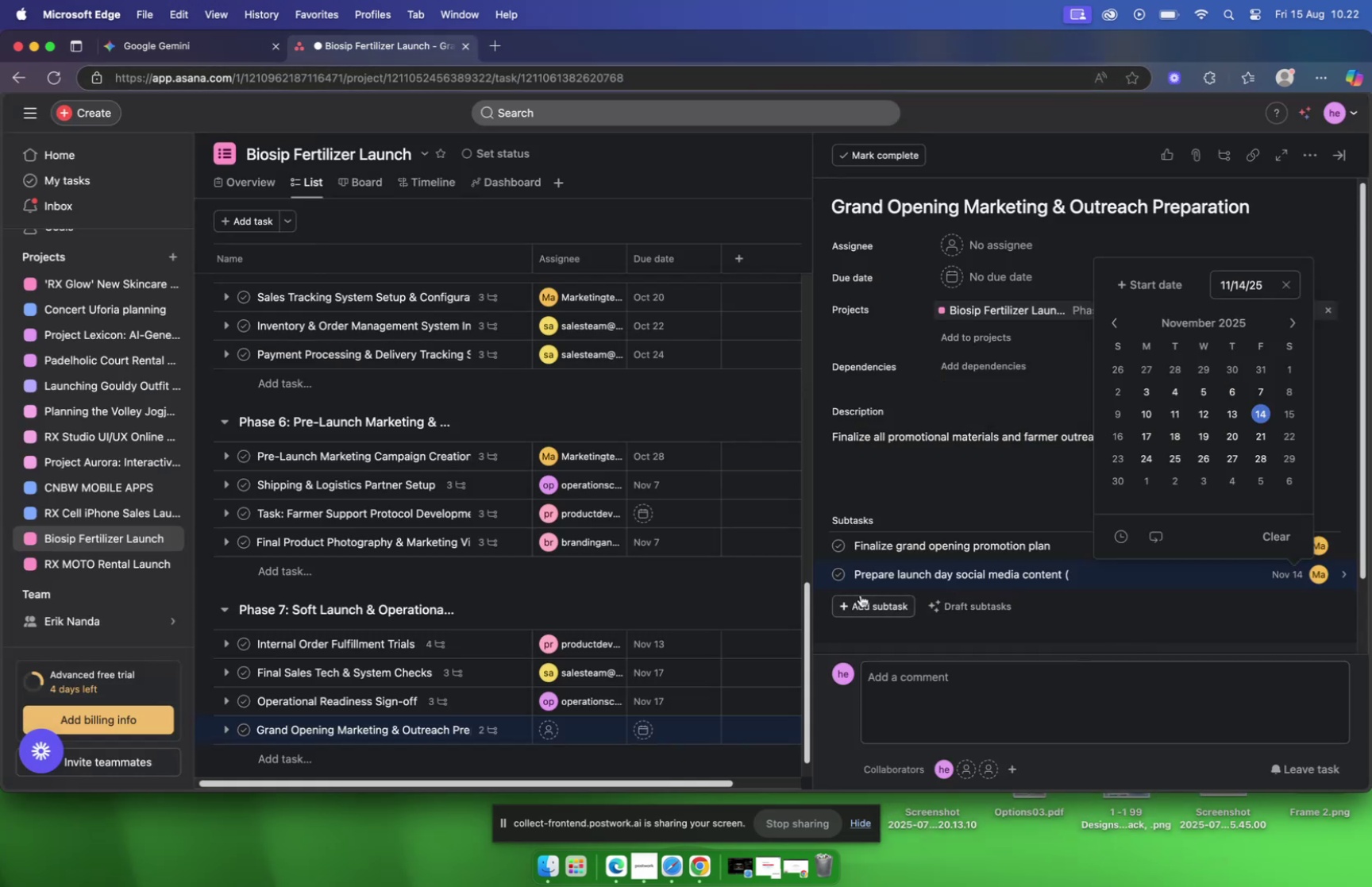 
left_click([862, 600])
 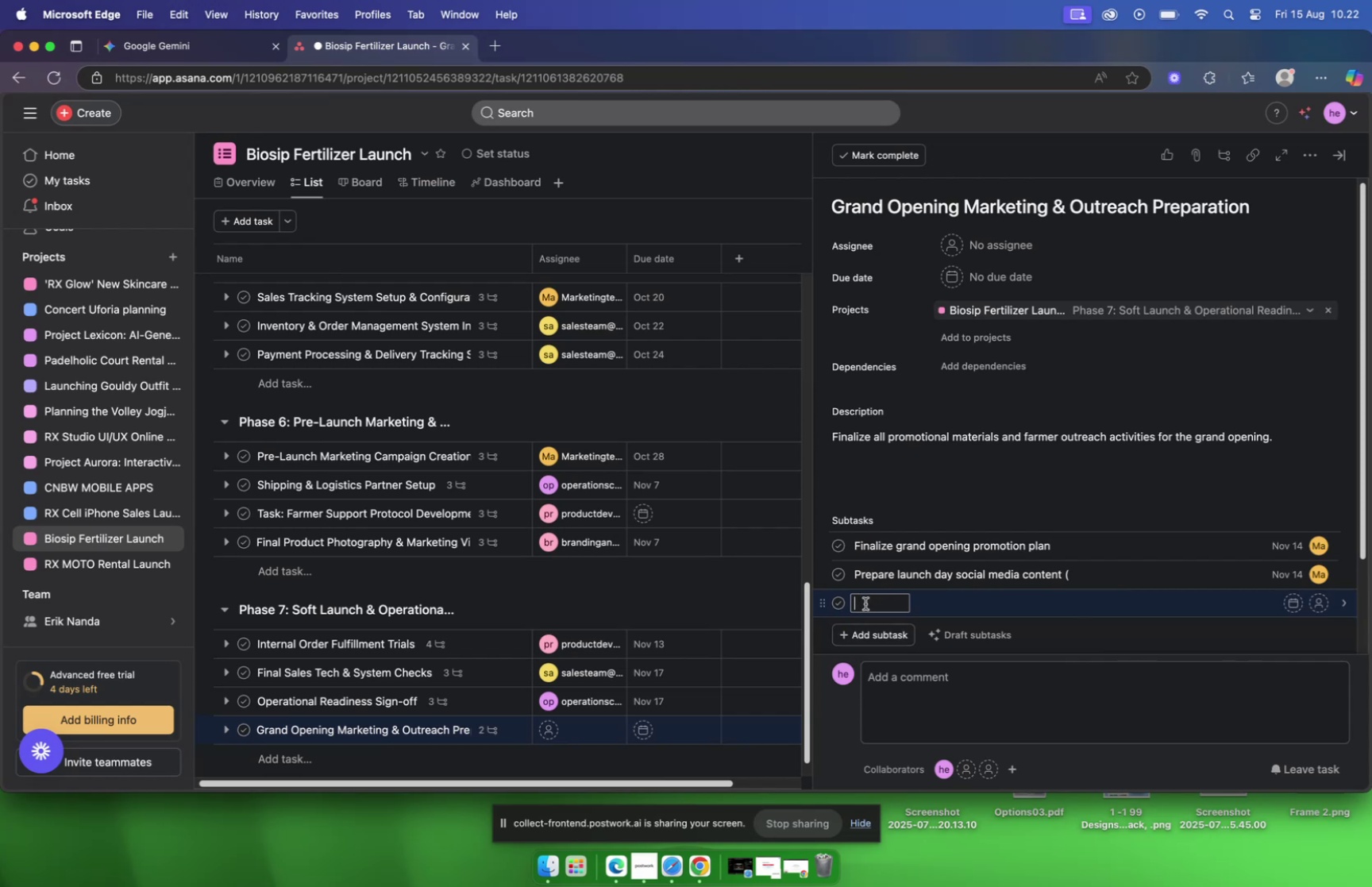 
left_click([866, 604])
 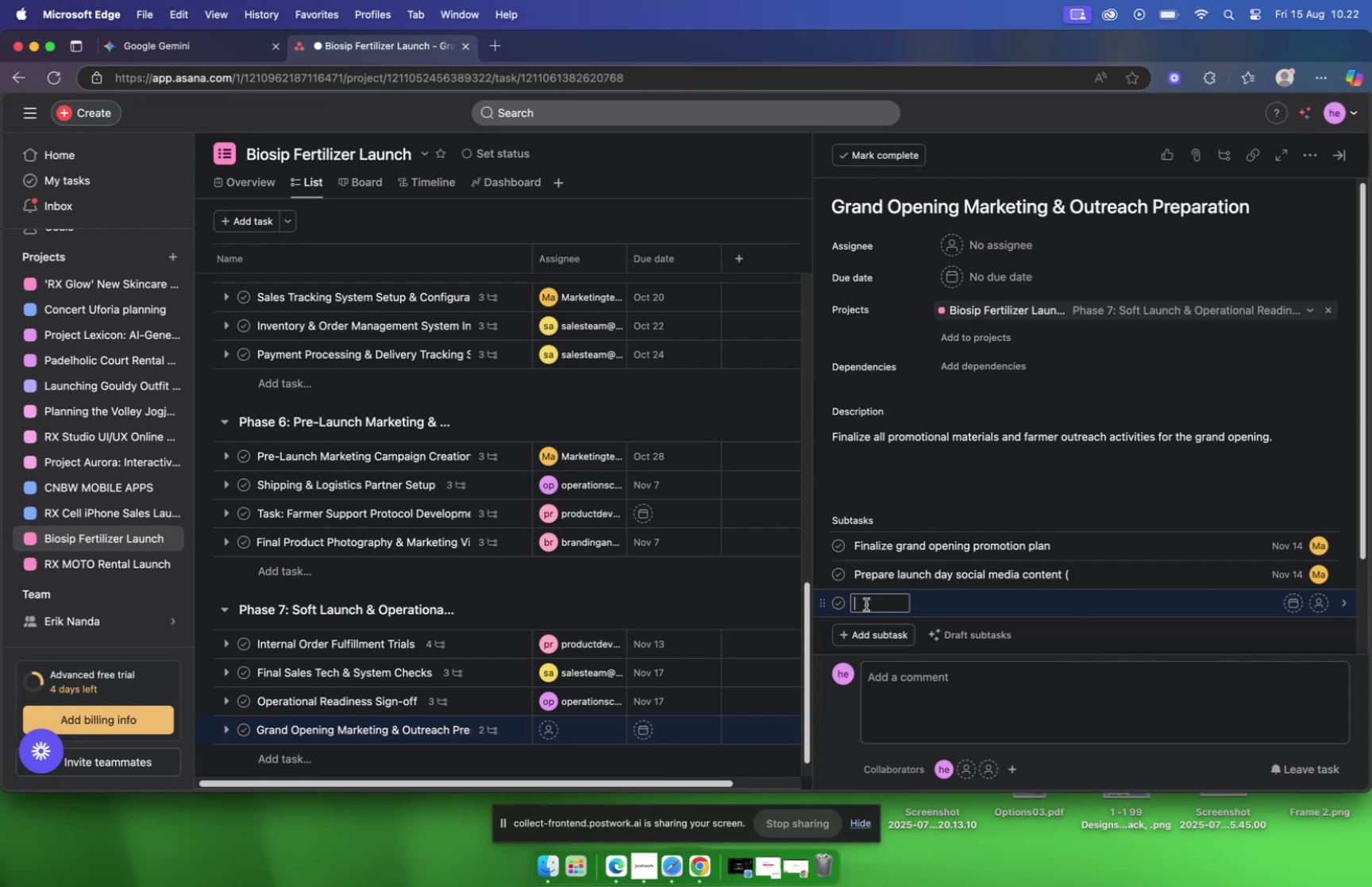 
right_click([866, 604])
 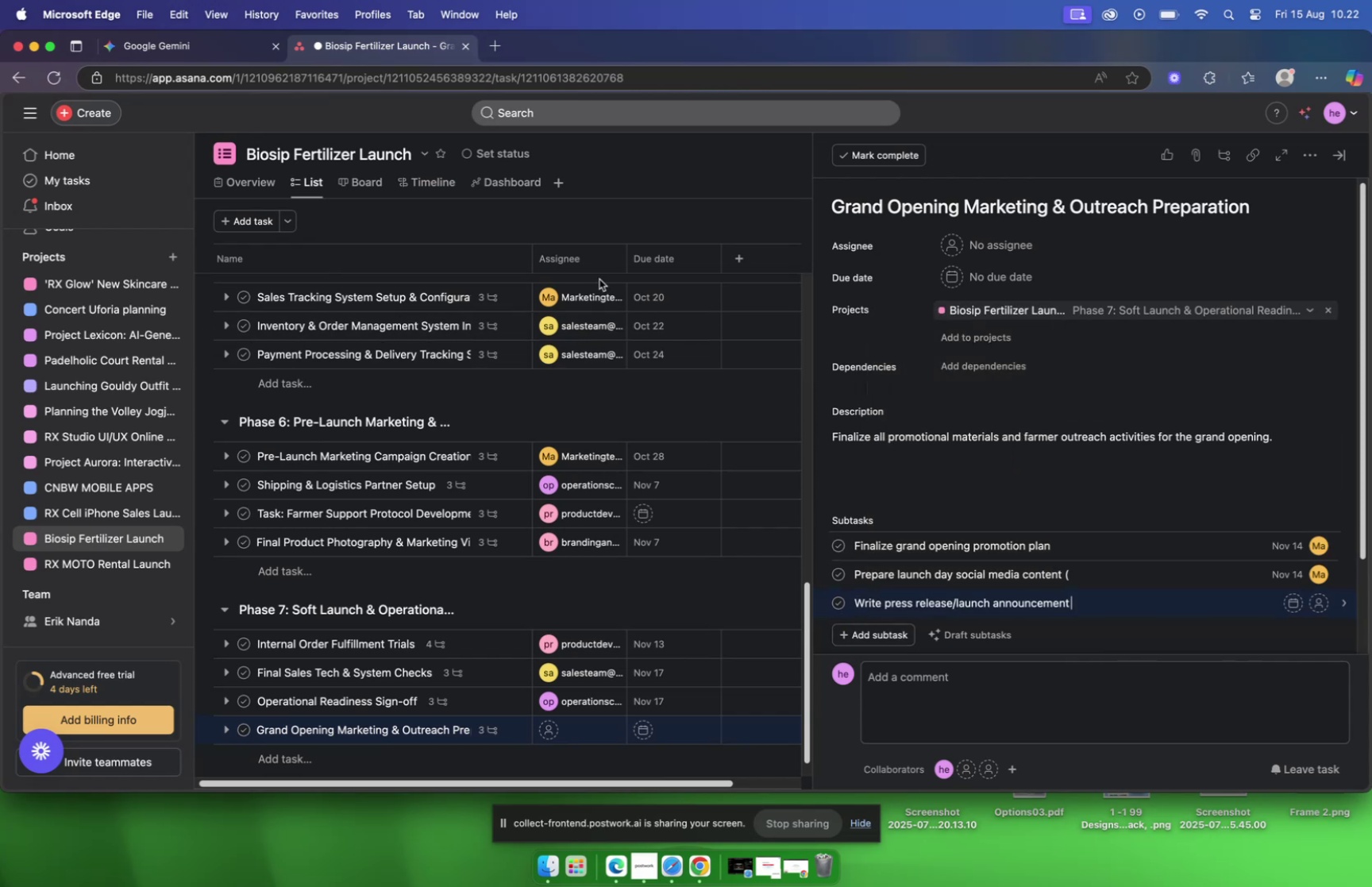 
wait(7.63)
 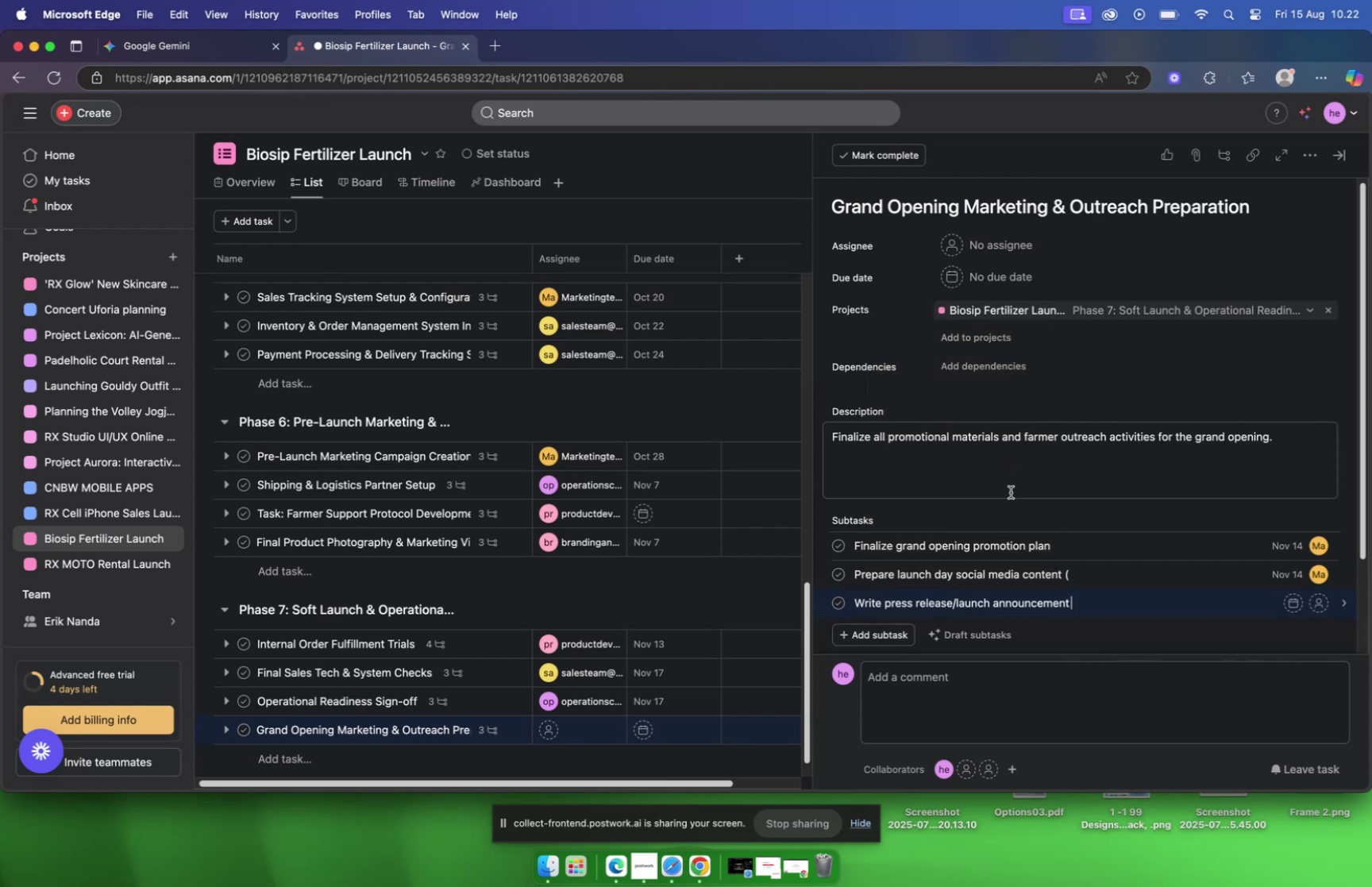 
left_click([185, 48])
 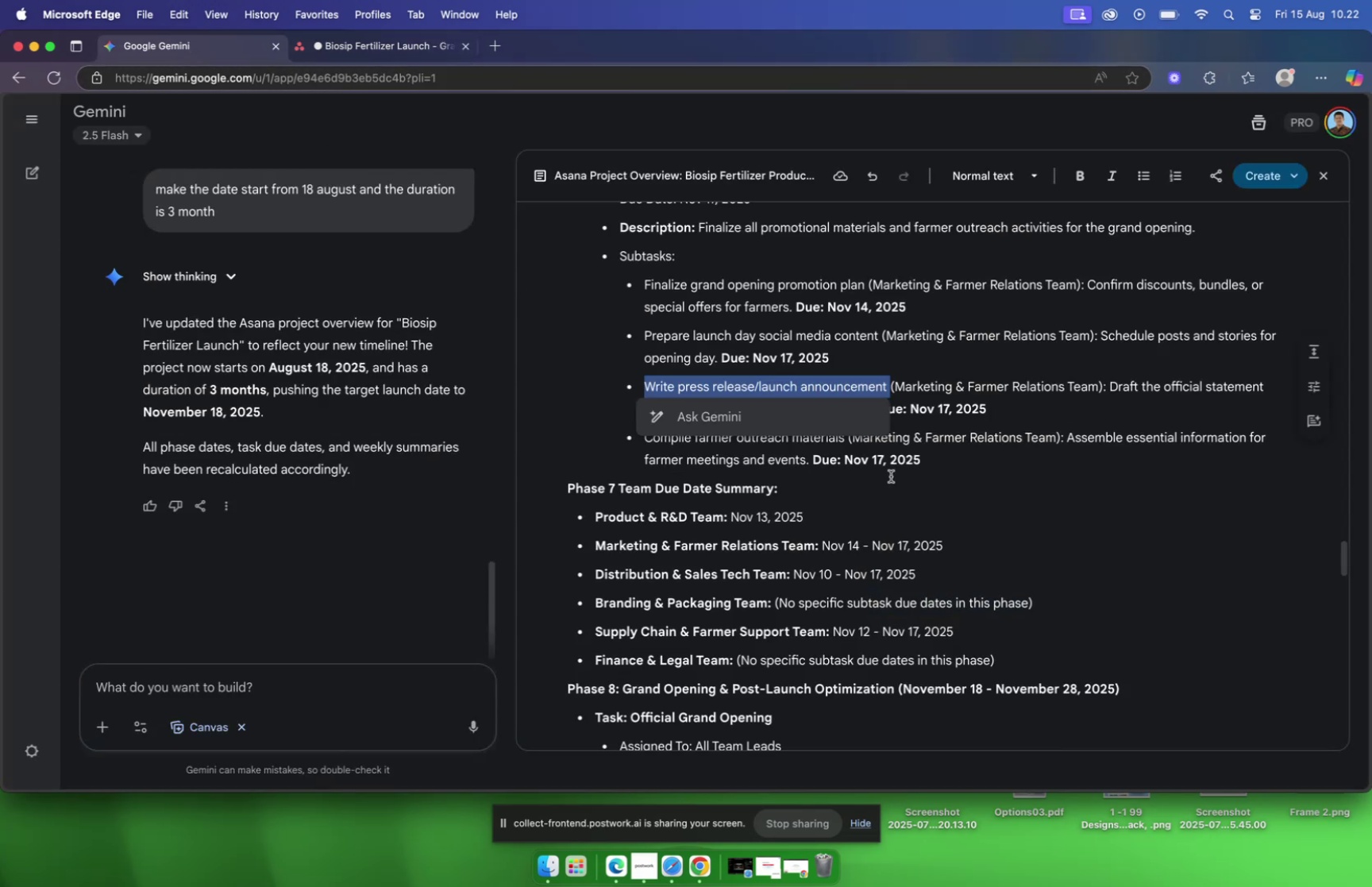 
scroll: coordinate [883, 472], scroll_direction: up, amount: 10.0
 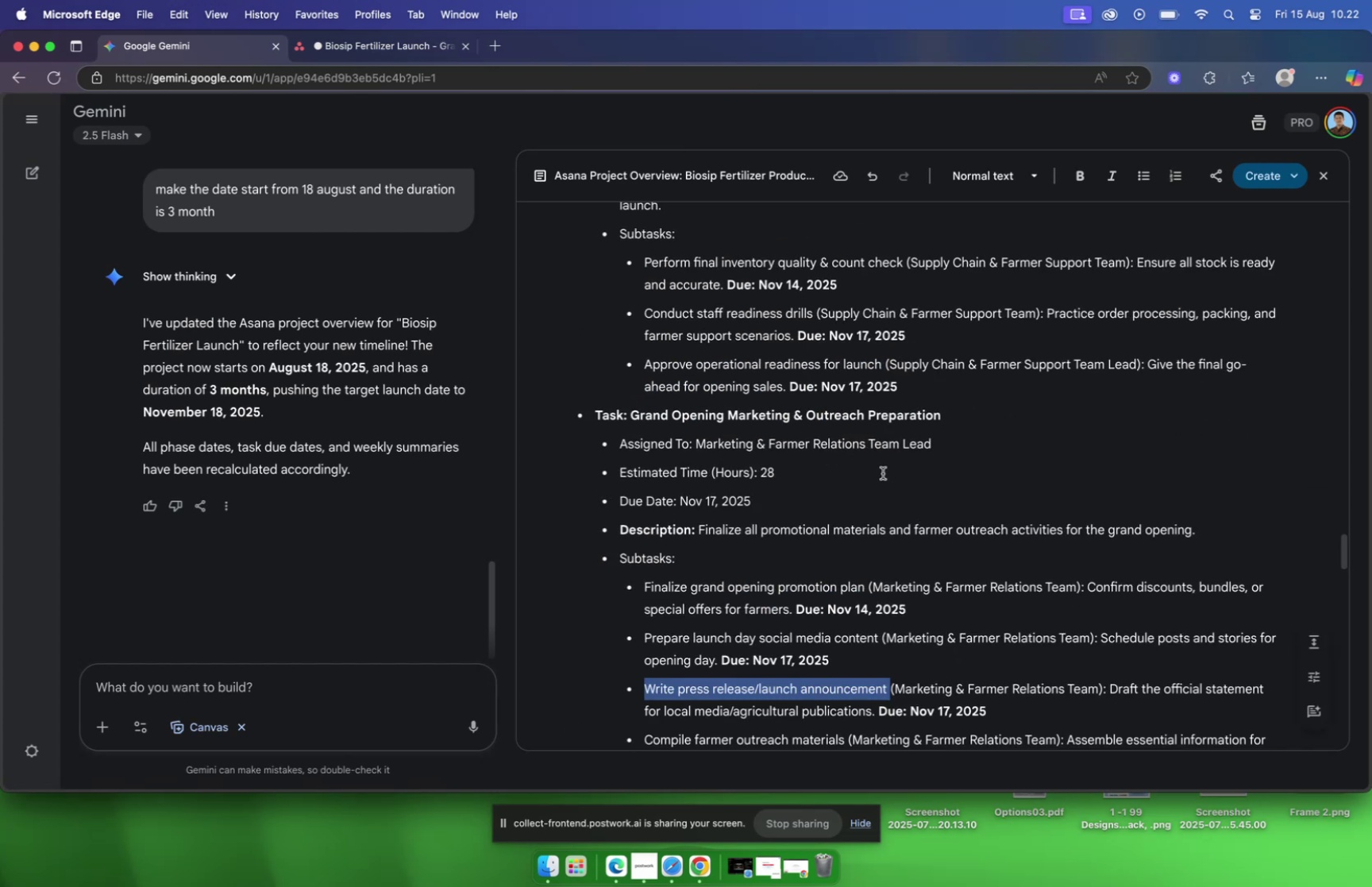 
scroll: coordinate [883, 472], scroll_direction: down, amount: 2.0
 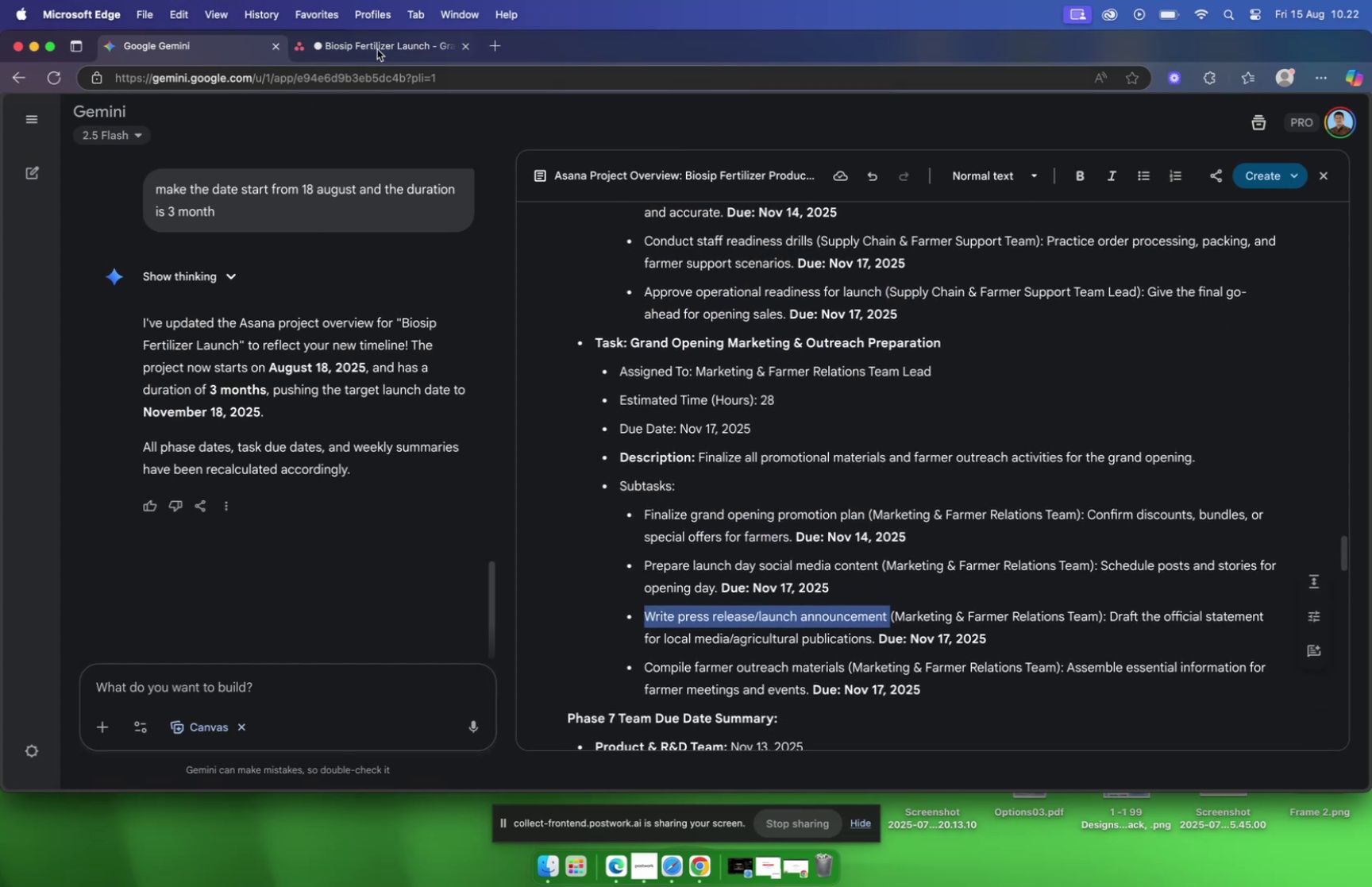 
left_click([378, 48])
 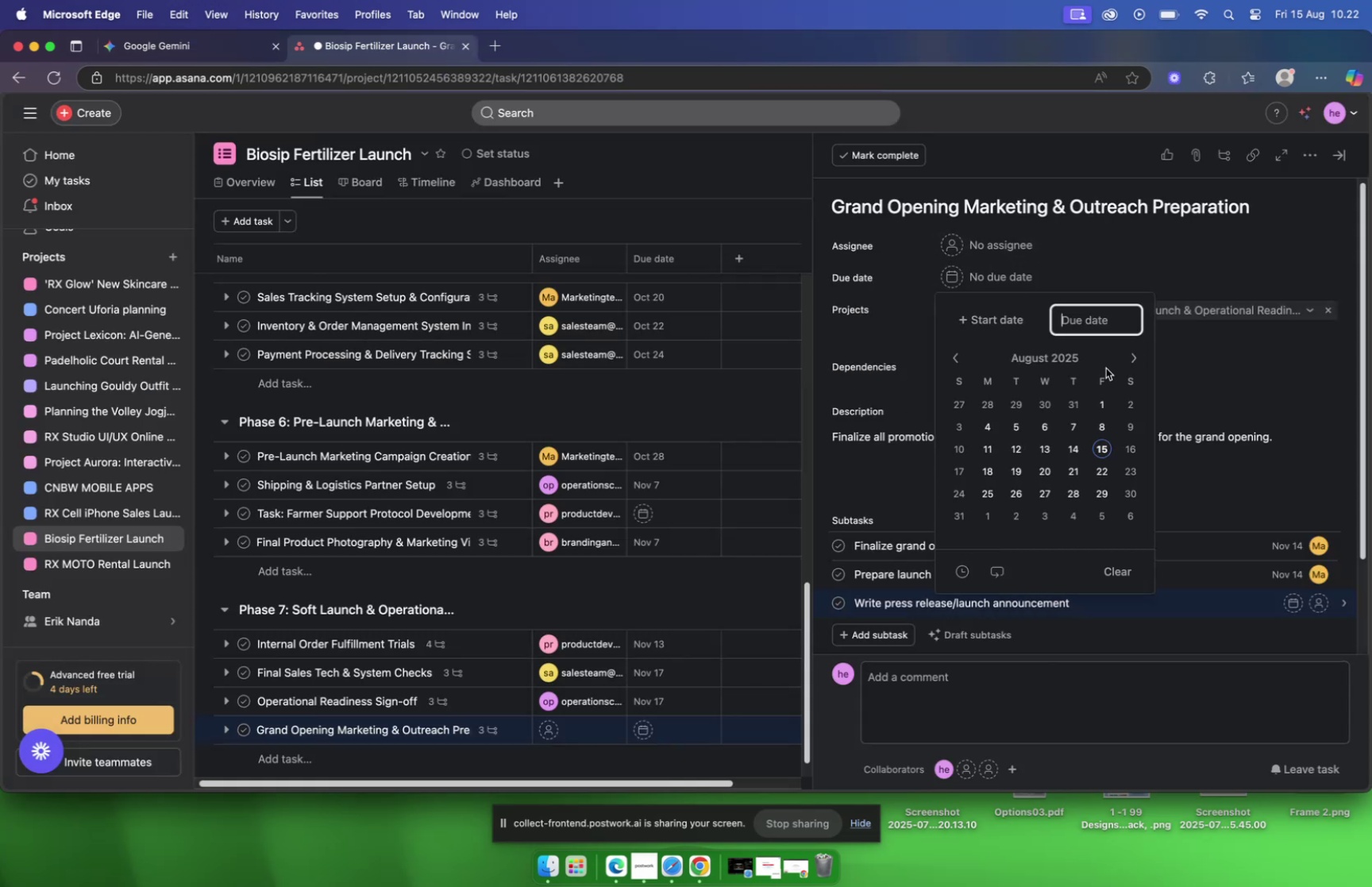 
left_click([1144, 351])
 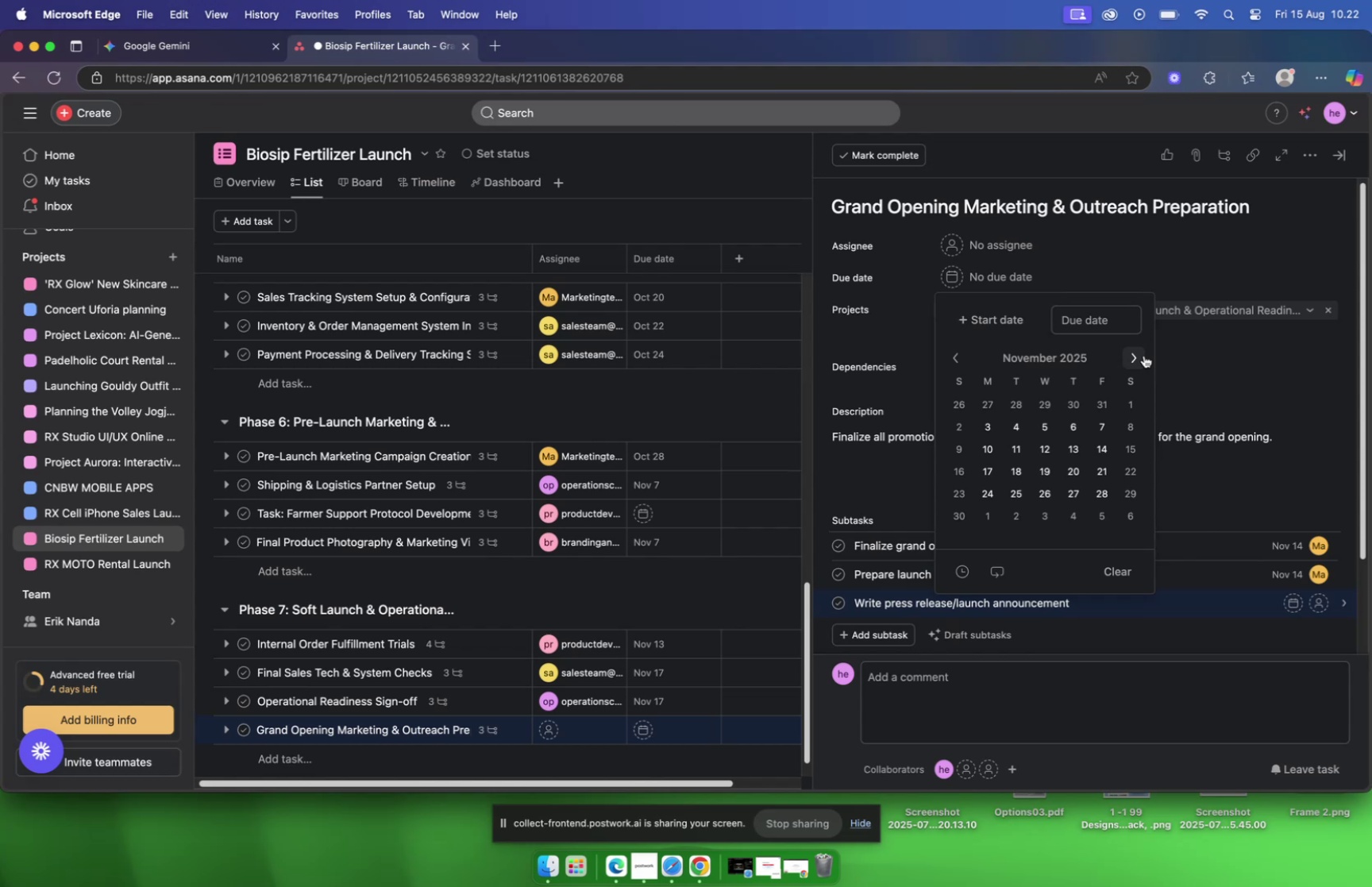 
left_click([996, 469])
 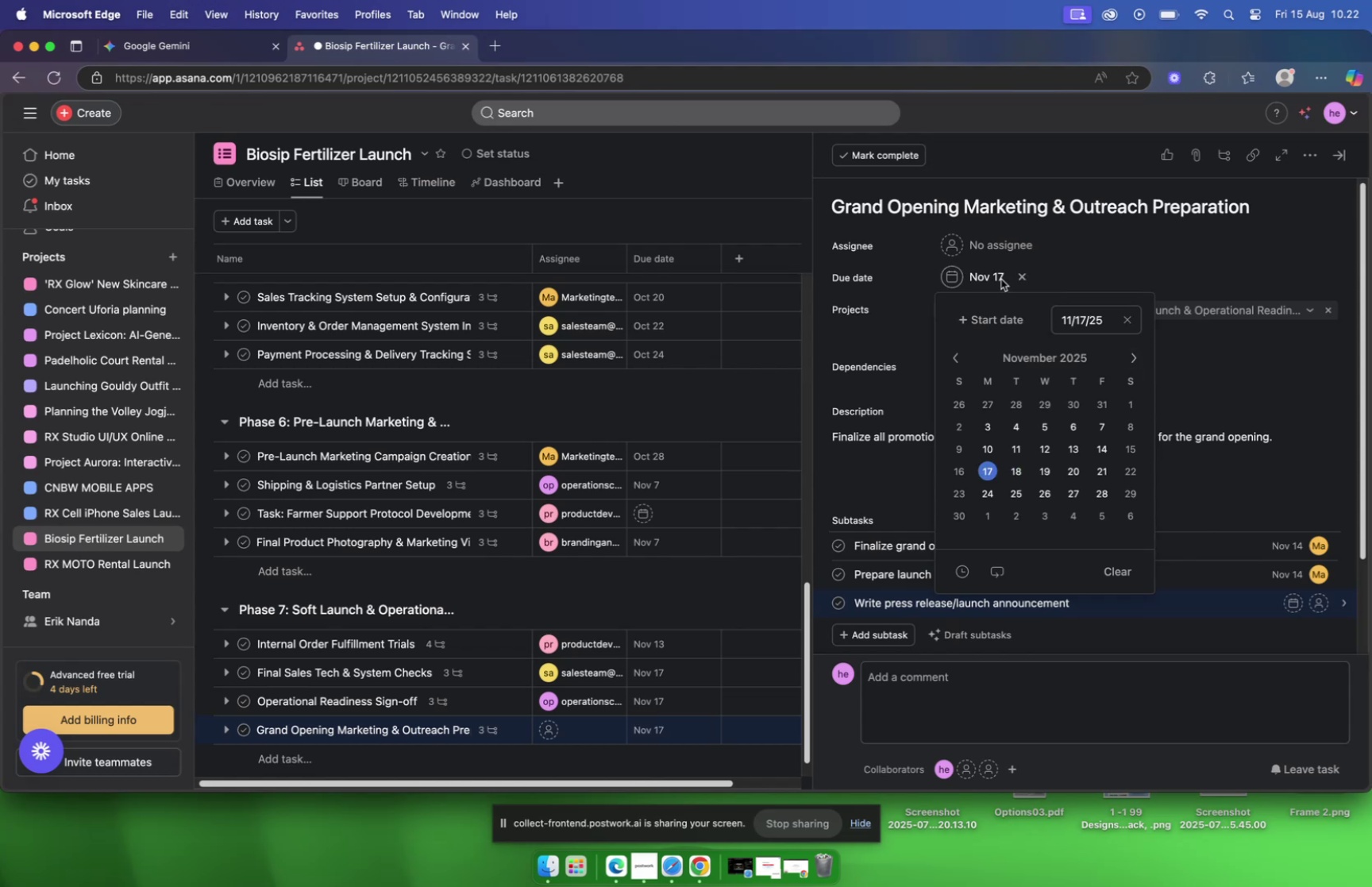 
mouse_move([1023, 245])
 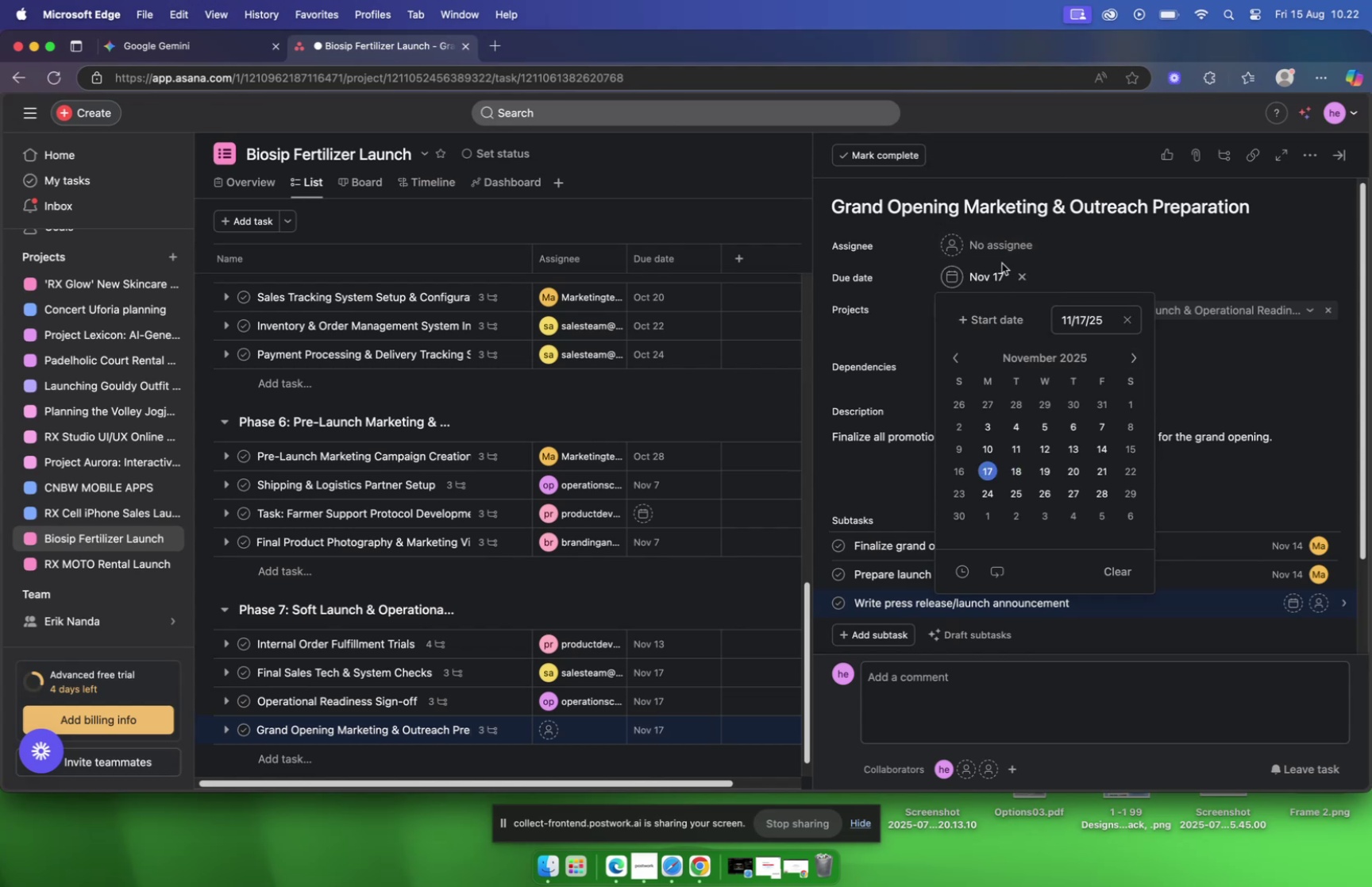 
left_click([997, 245])
 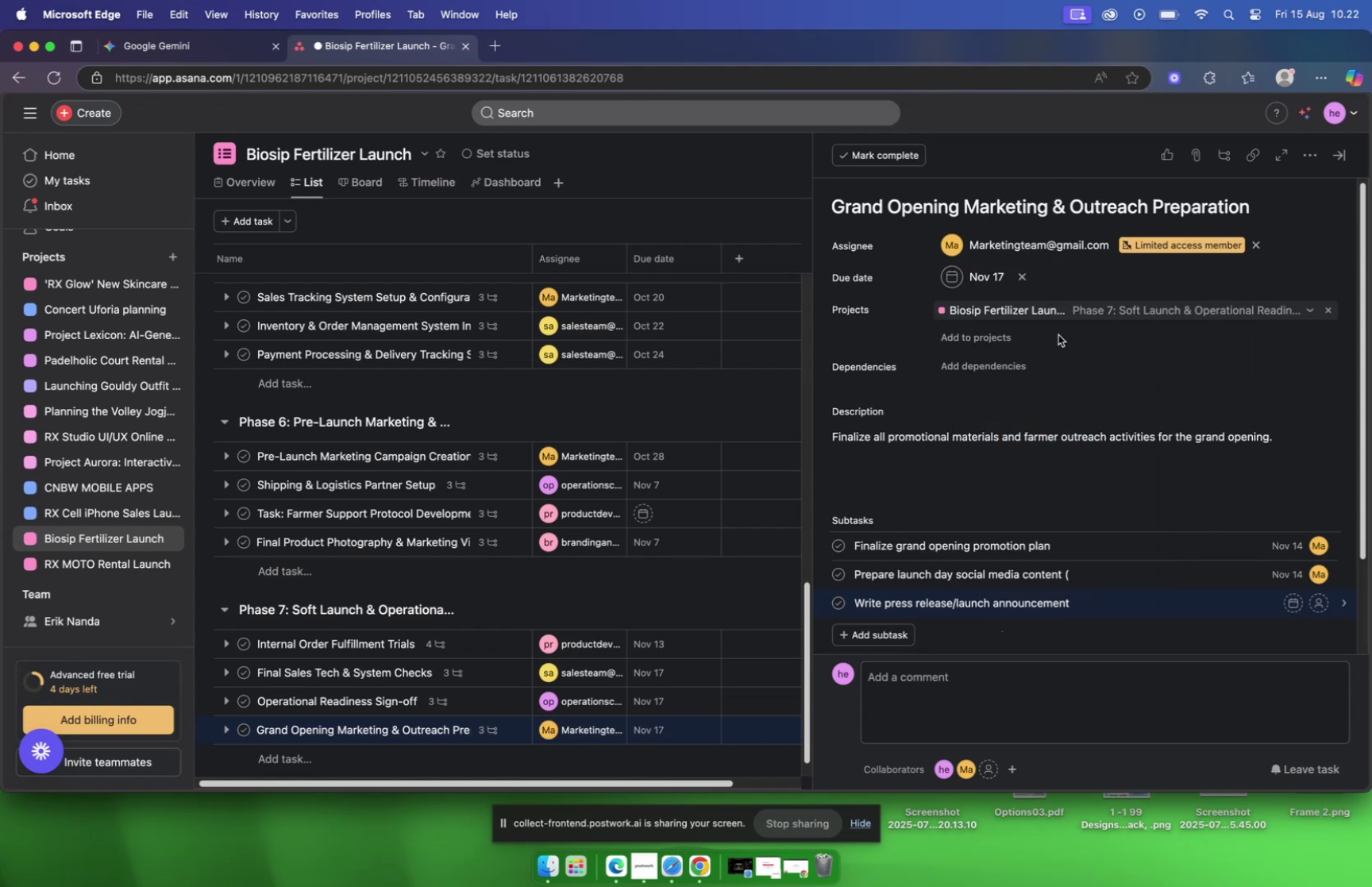 
scroll: coordinate [1178, 335], scroll_direction: down, amount: 12.0
 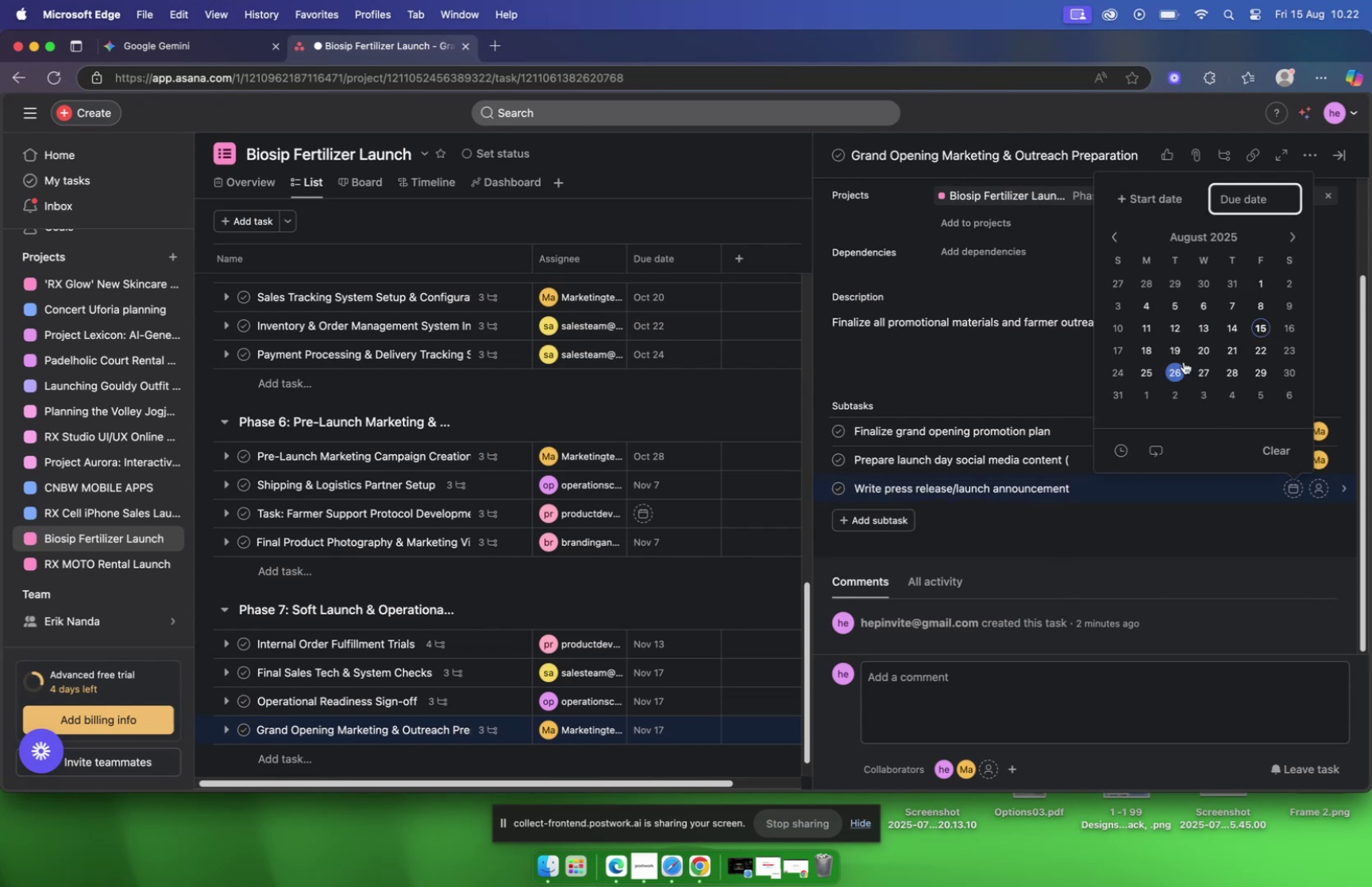 
wait(5.02)
 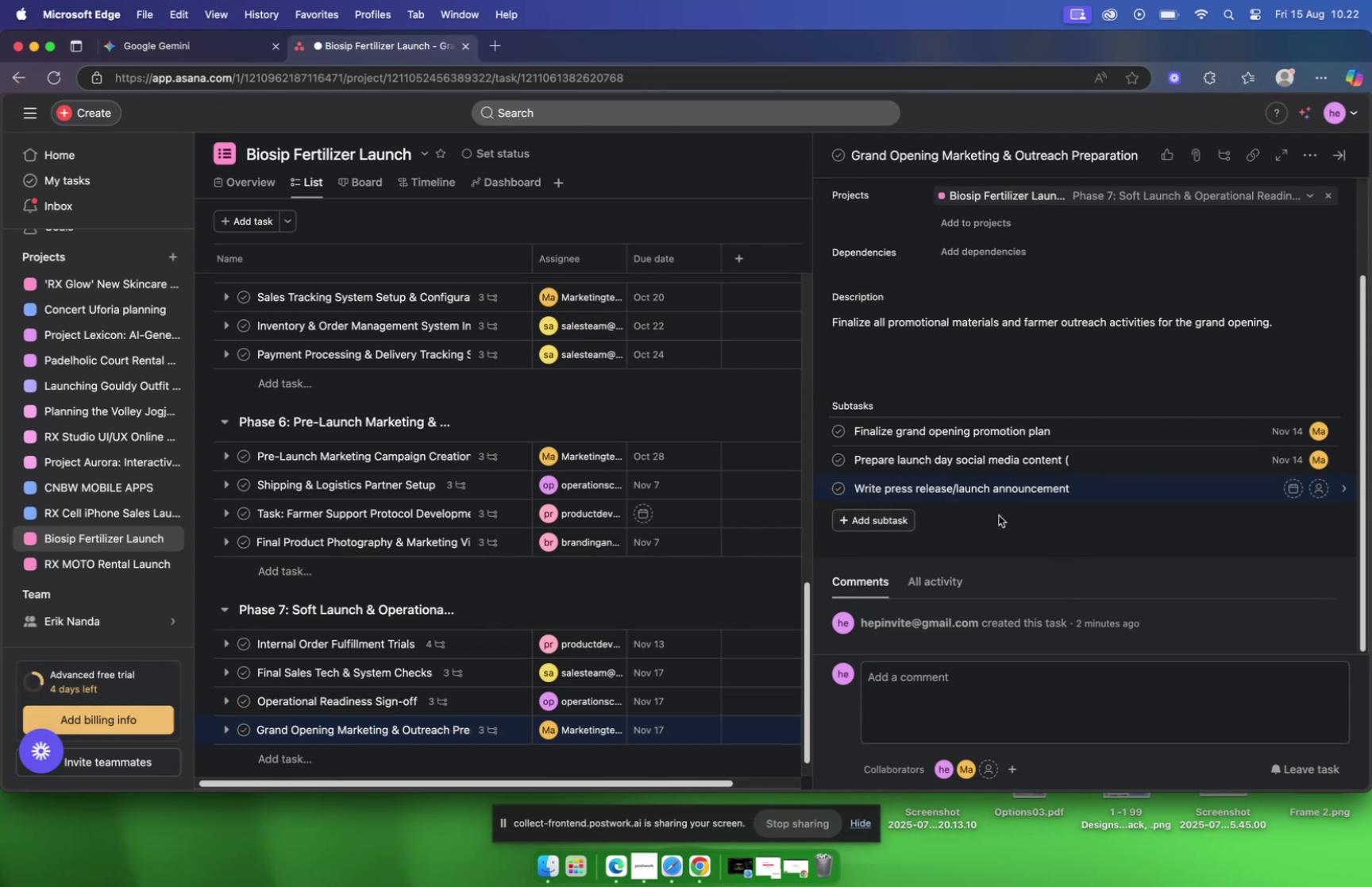 
double_click([1288, 239])
 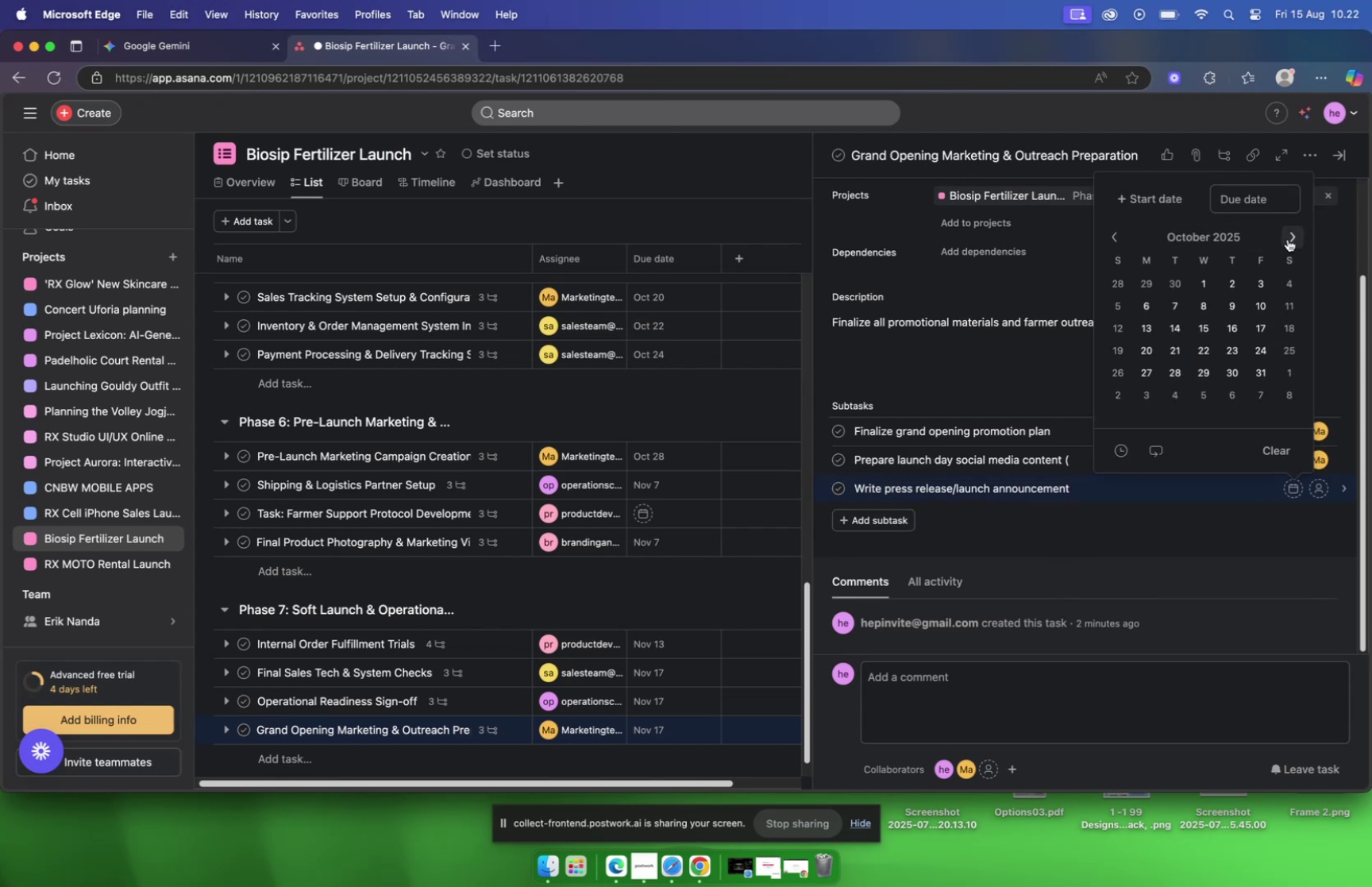 
left_click([1288, 239])
 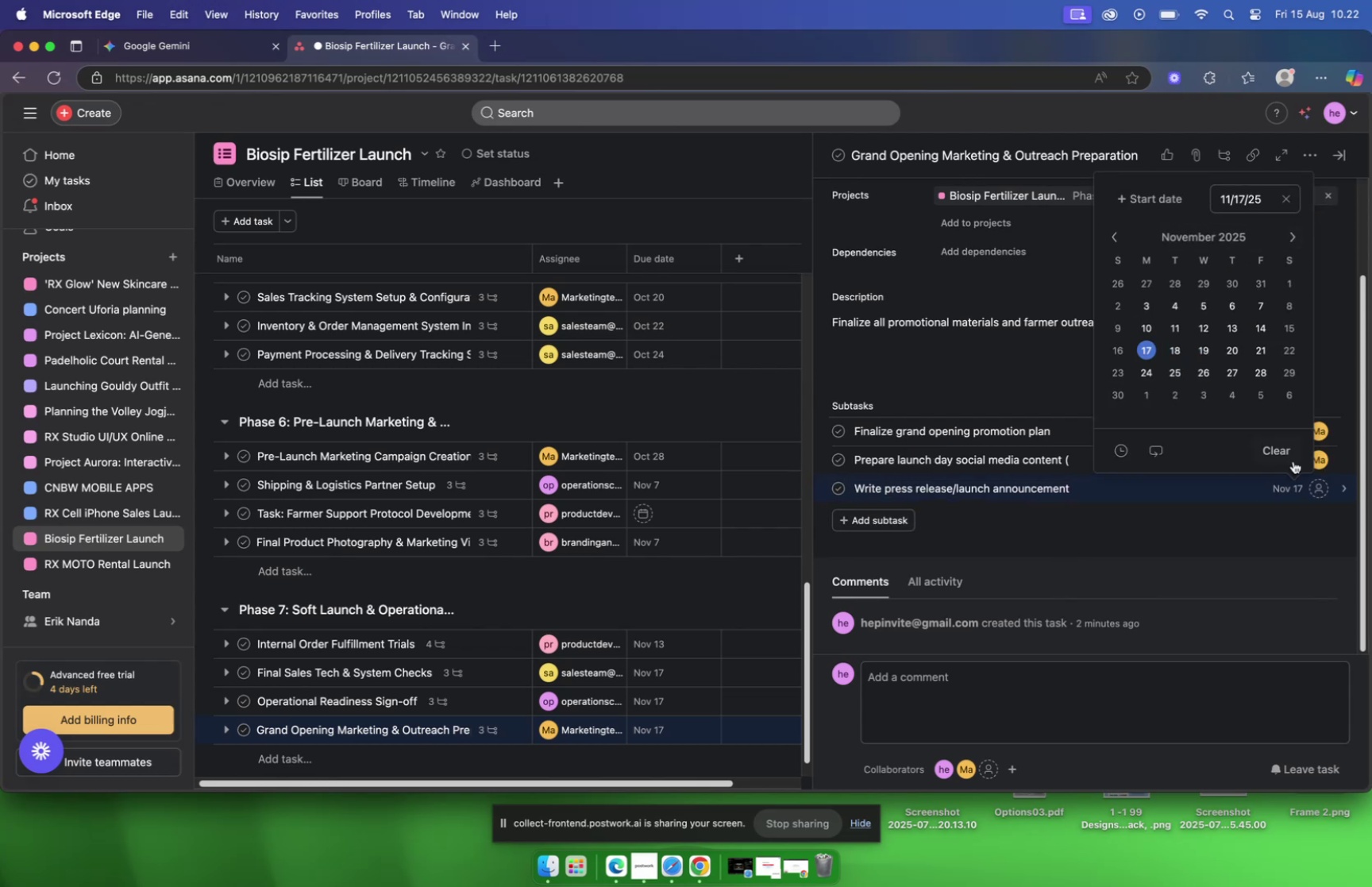 
left_click([1320, 489])
 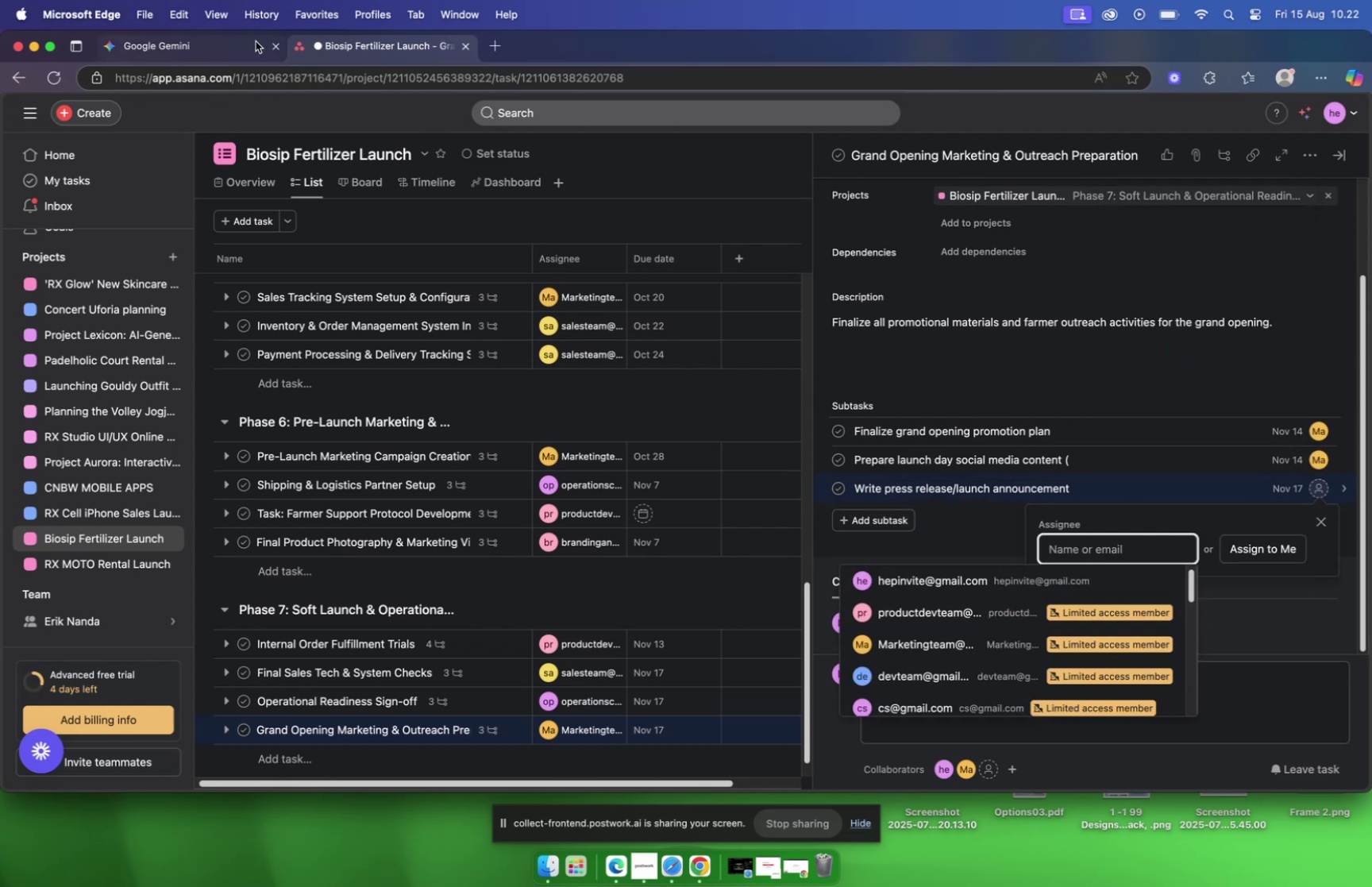 
left_click([214, 48])
 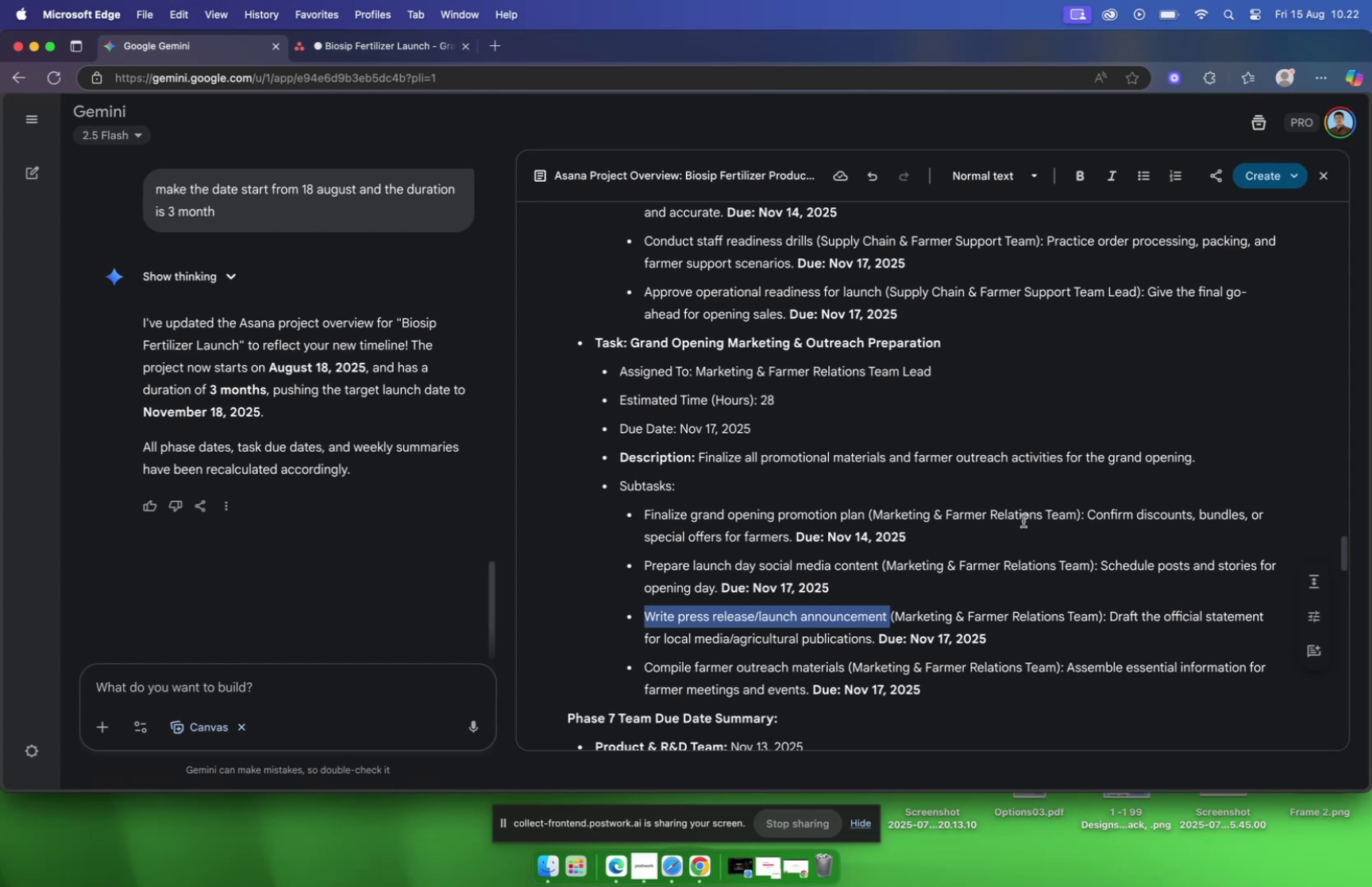 
left_click_drag(start_coordinate=[1114, 615], to_coordinate=[874, 642])
 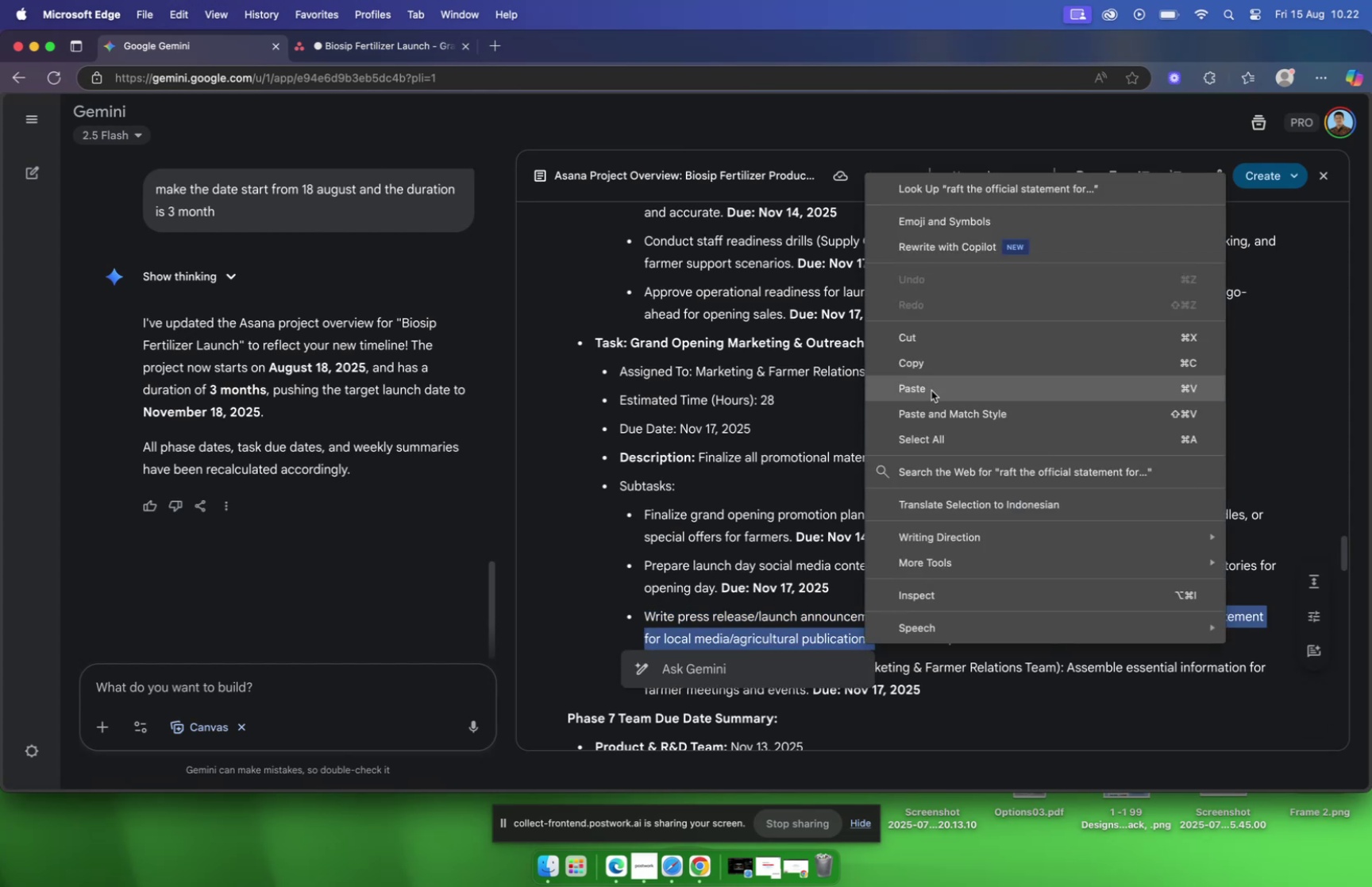 
left_click([931, 364])
 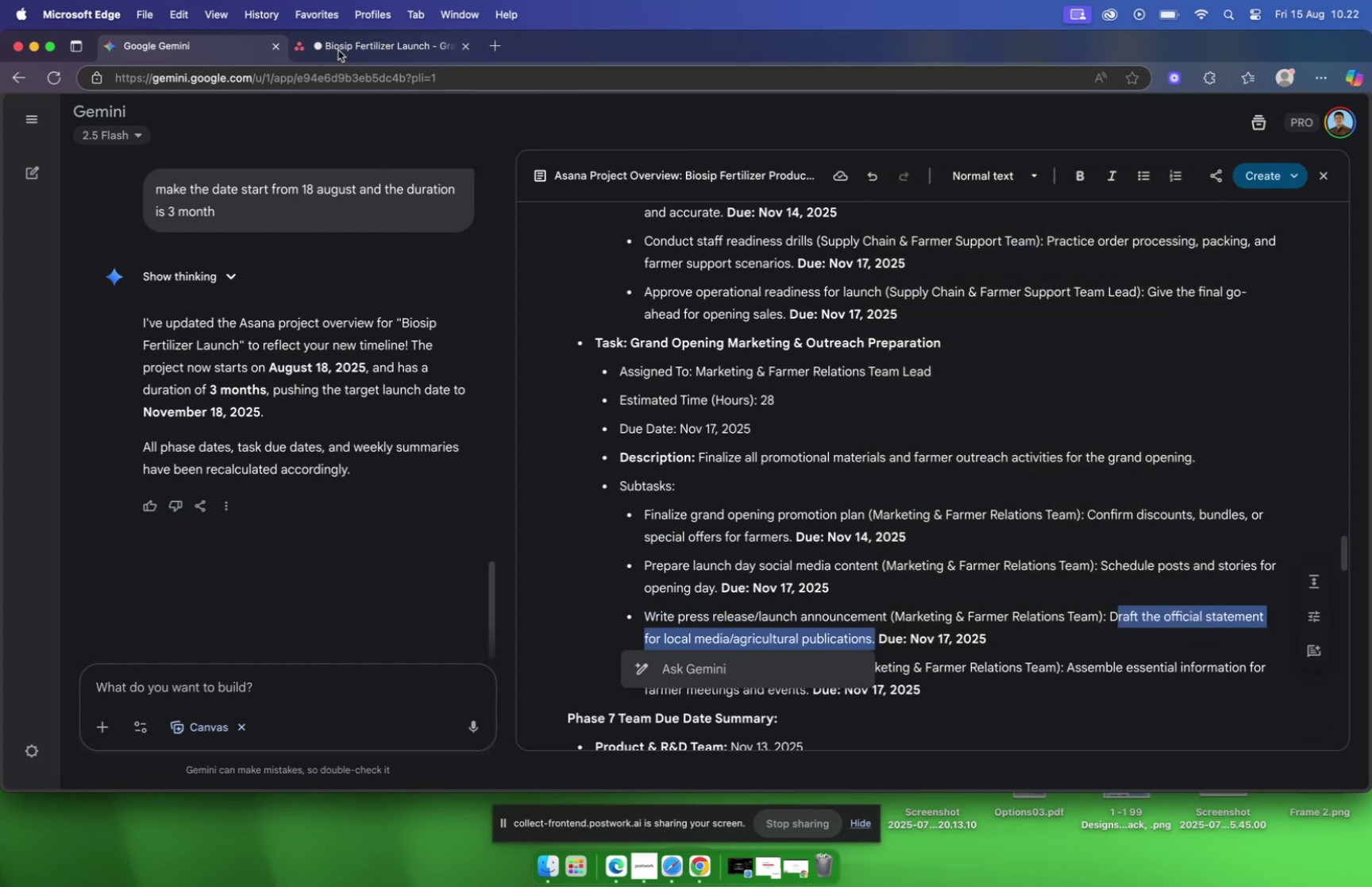 
left_click([340, 43])
 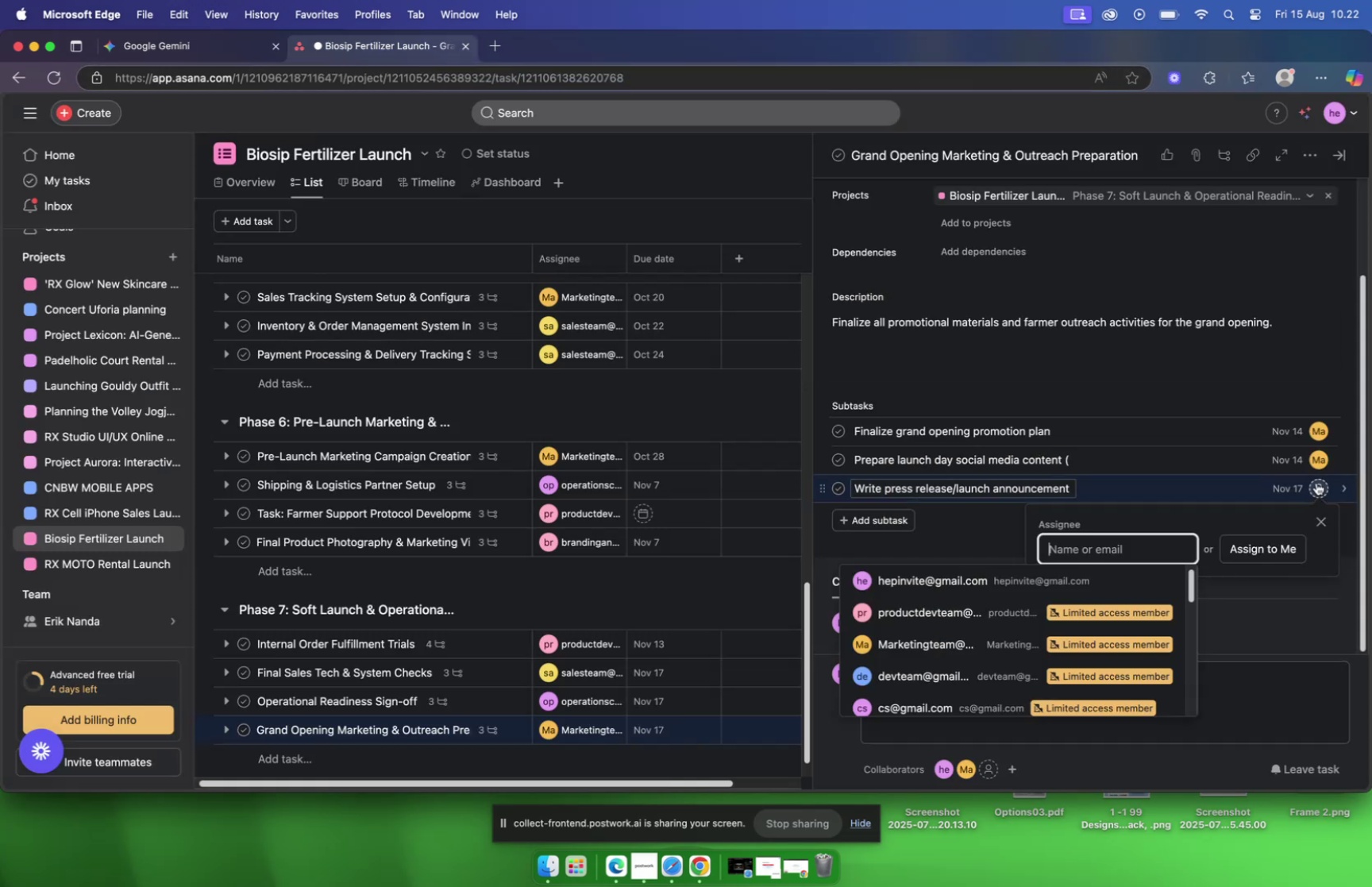 
left_click([1320, 488])
 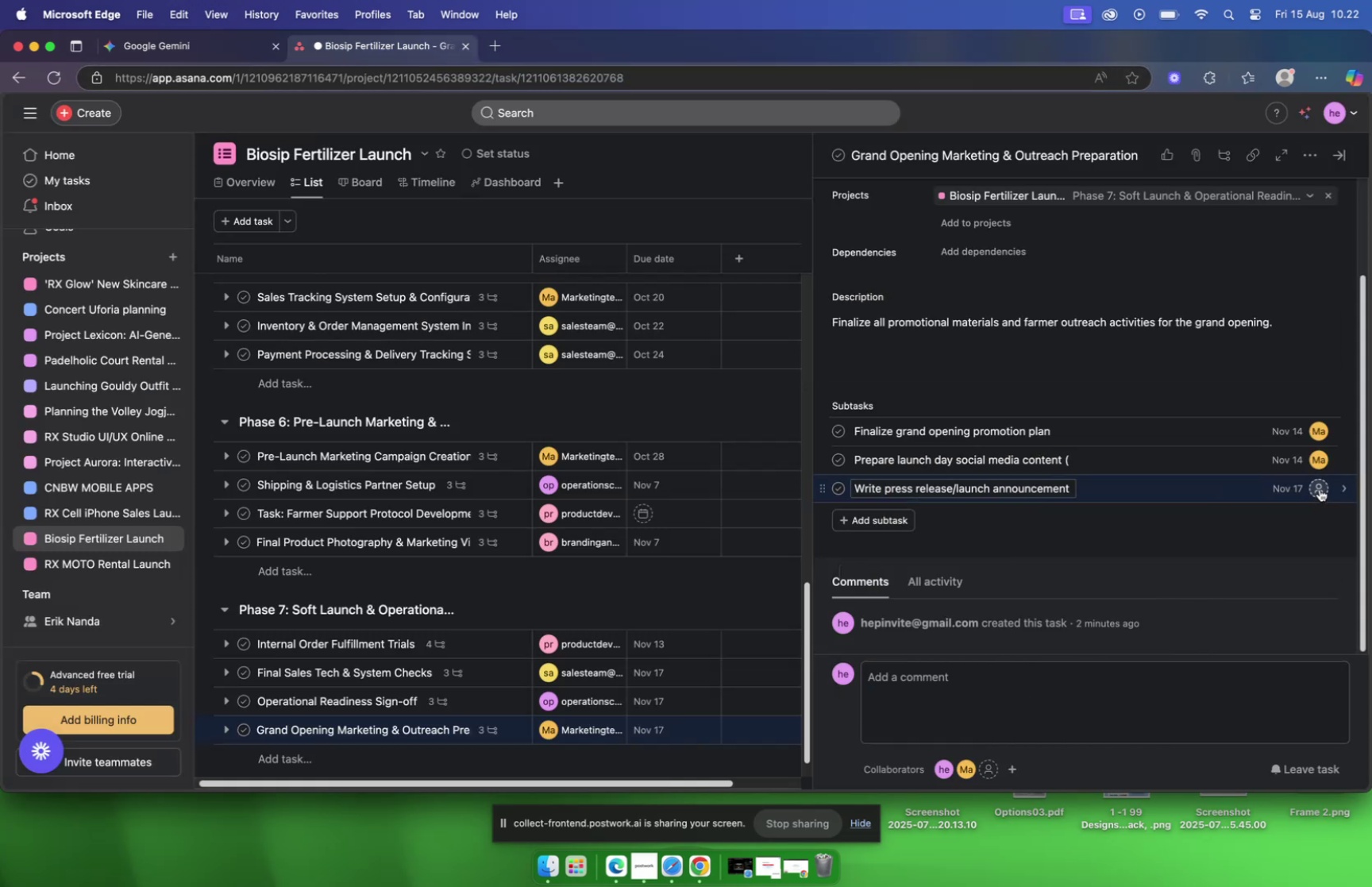 
left_click([1320, 488])
 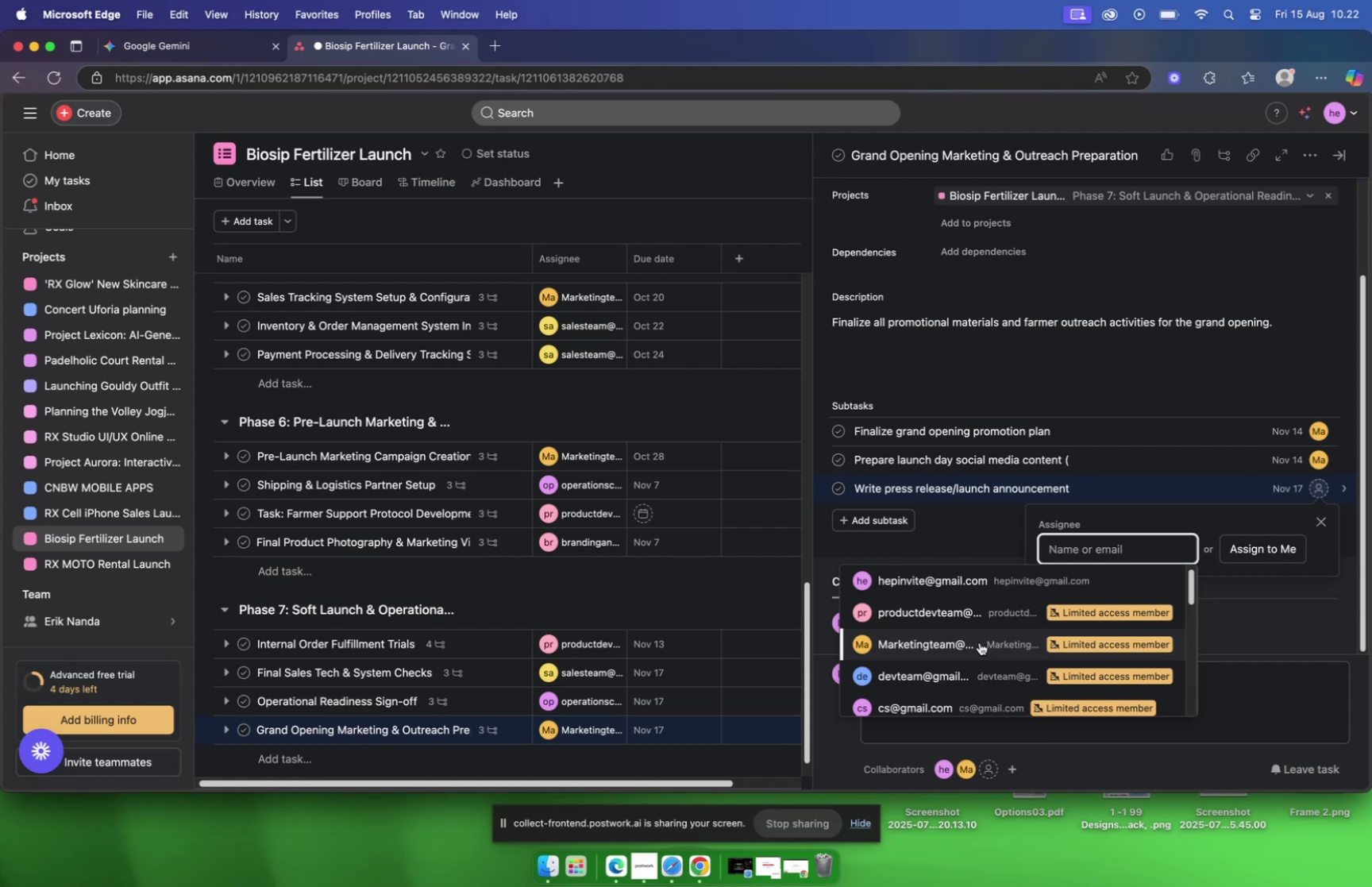 
left_click([980, 642])
 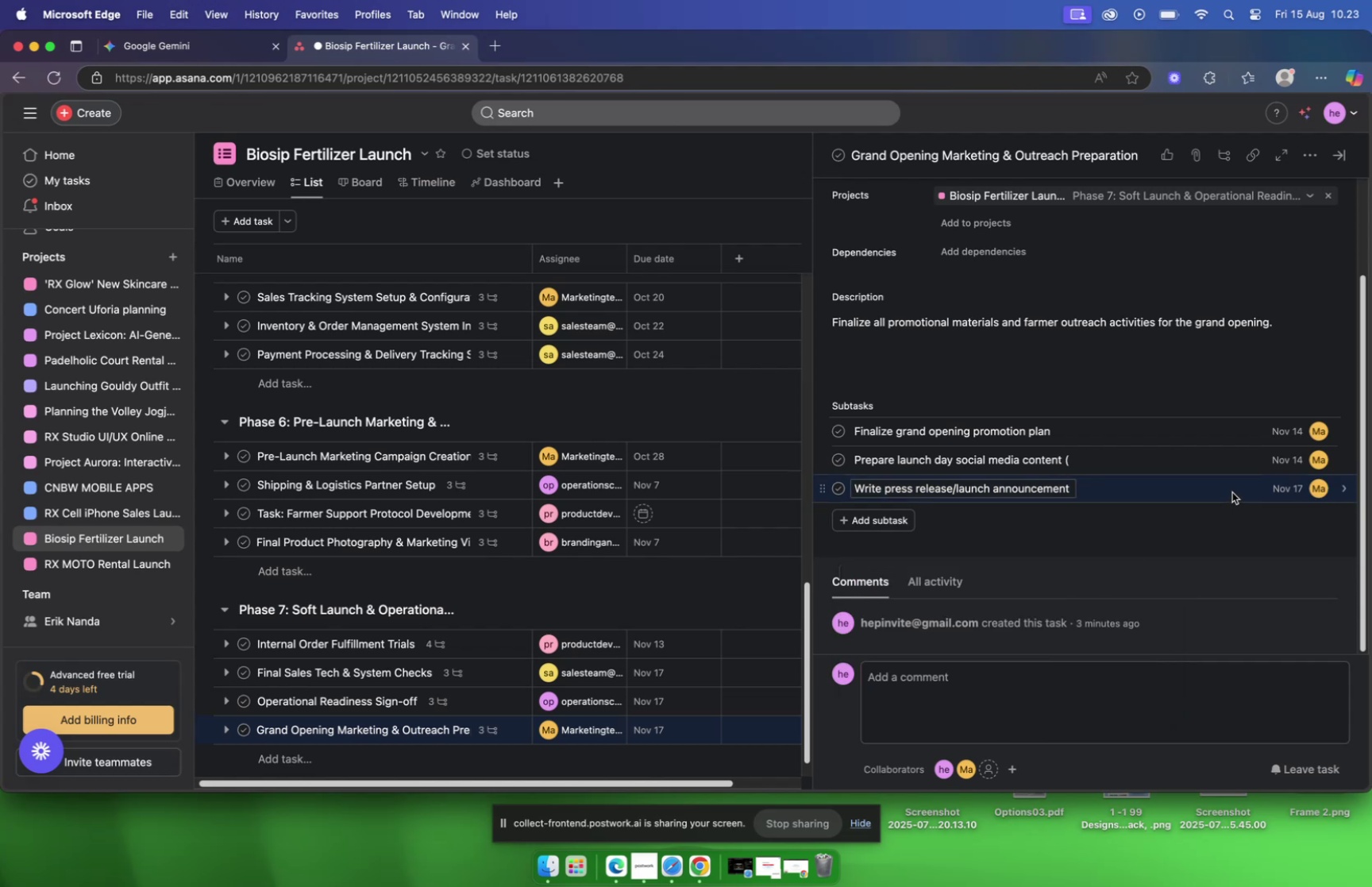 
left_click([1232, 492])
 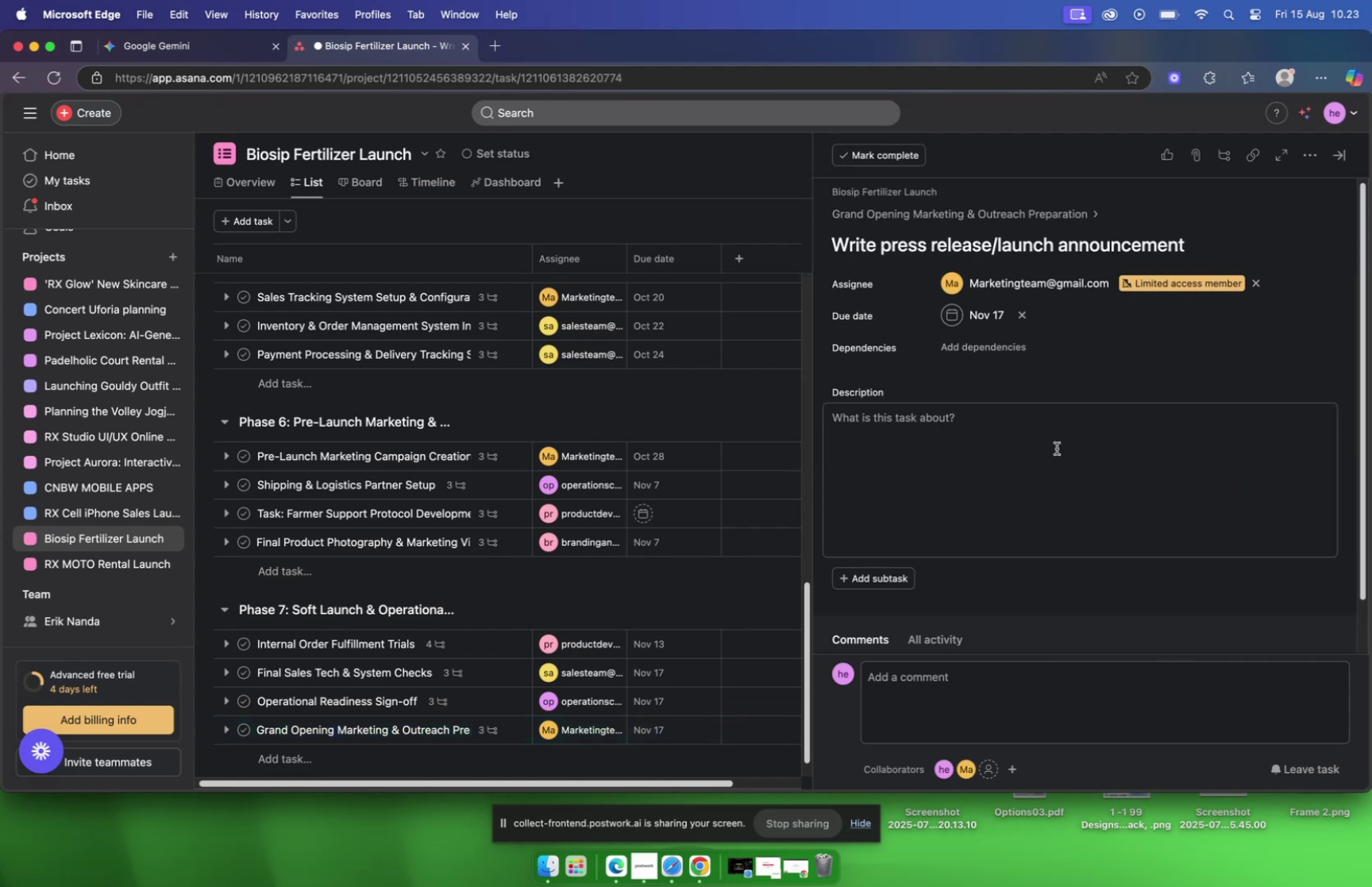 
double_click([1057, 447])
 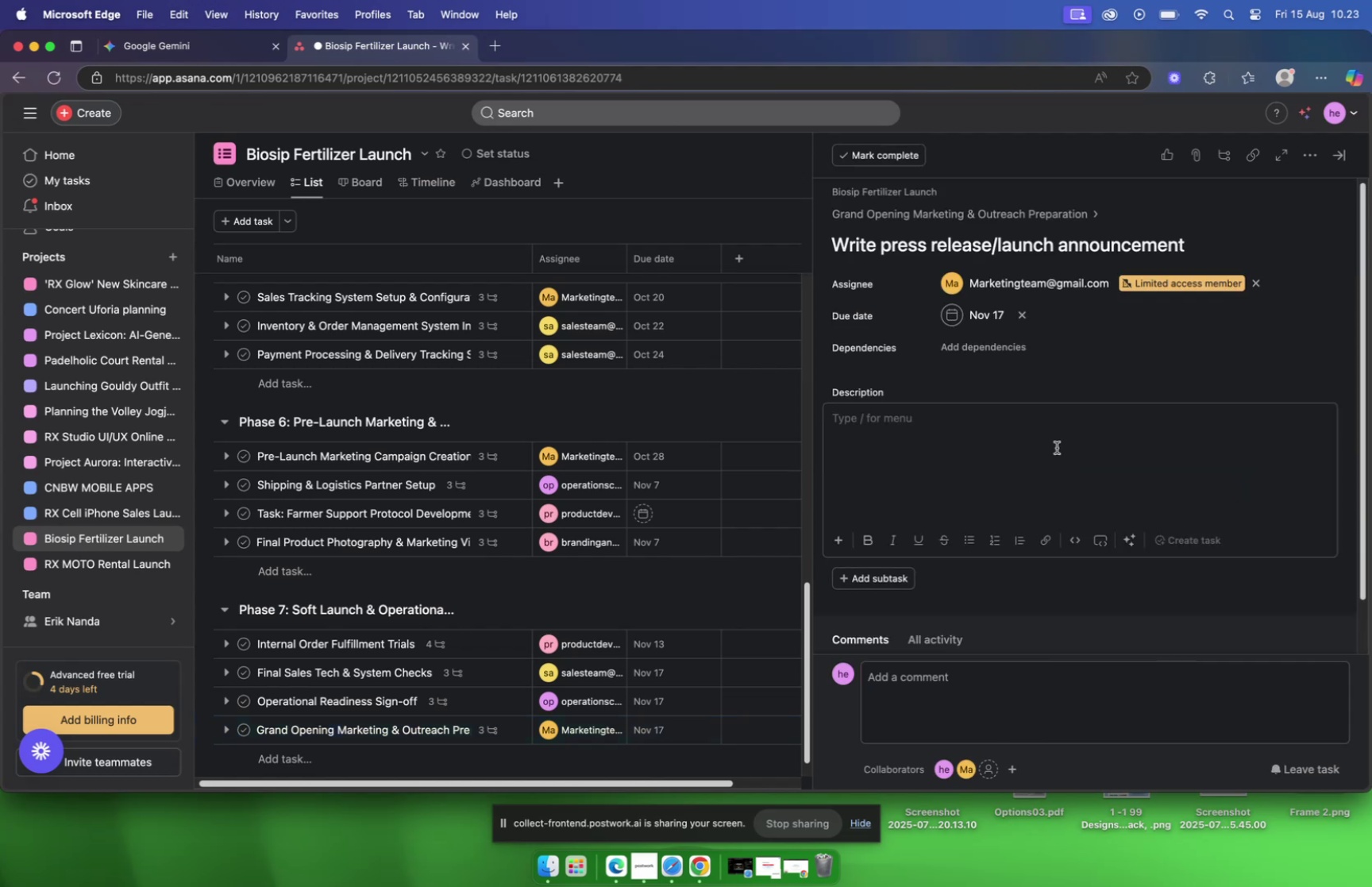 
right_click([1057, 447])
 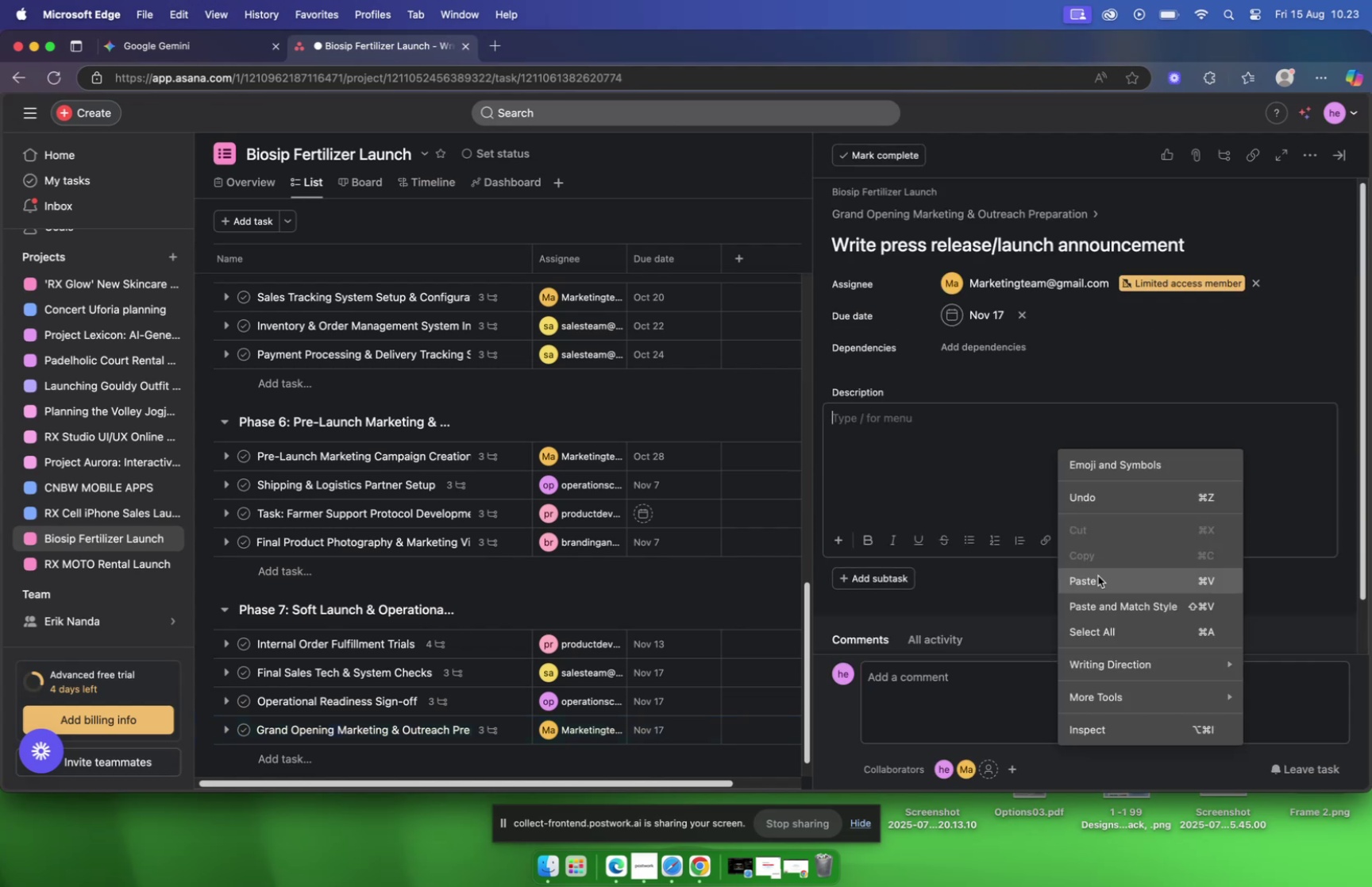 
left_click([1098, 577])
 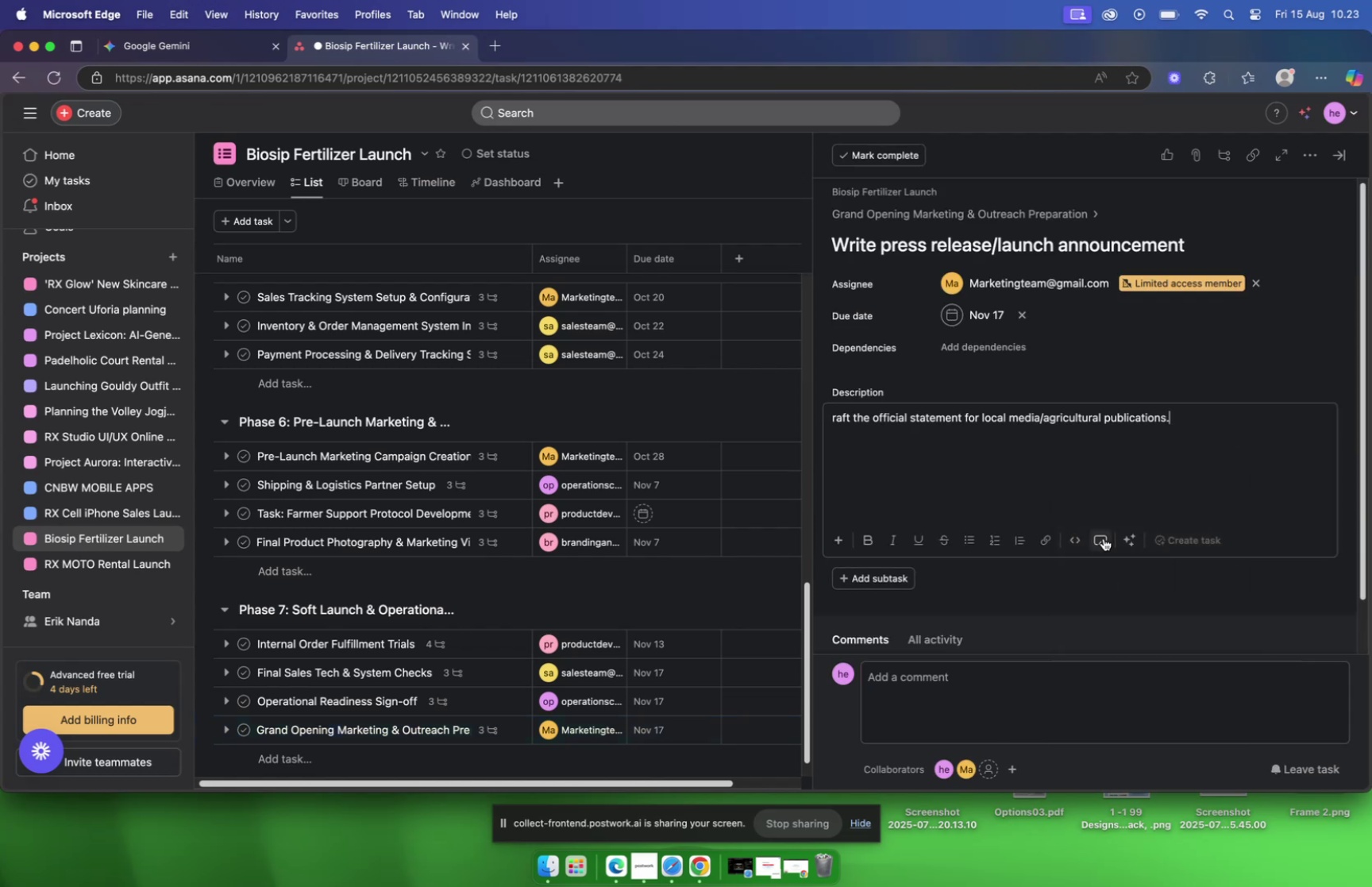 
mouse_move([870, 228])
 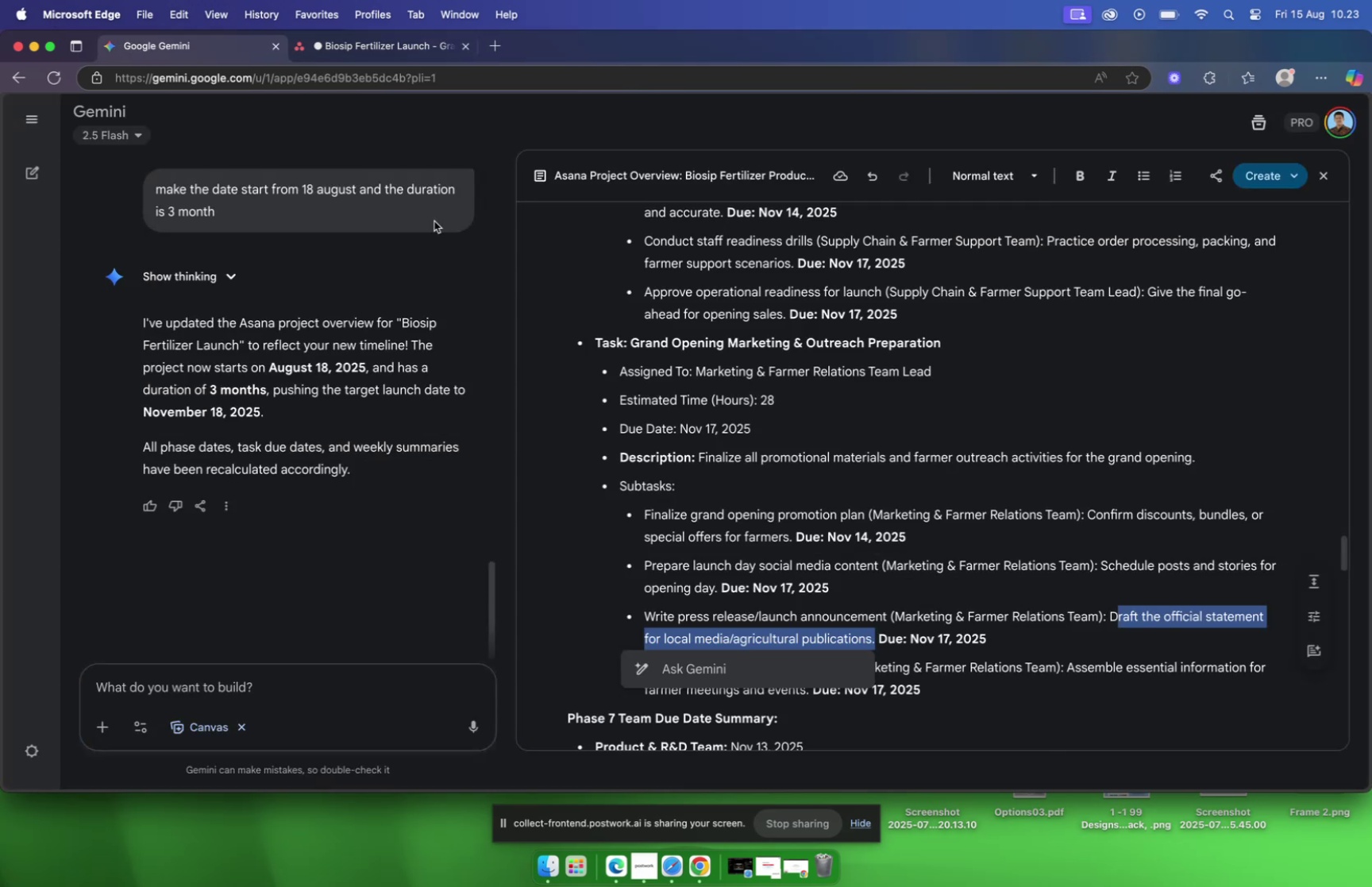 
scroll: coordinate [960, 430], scroll_direction: down, amount: 4.0
 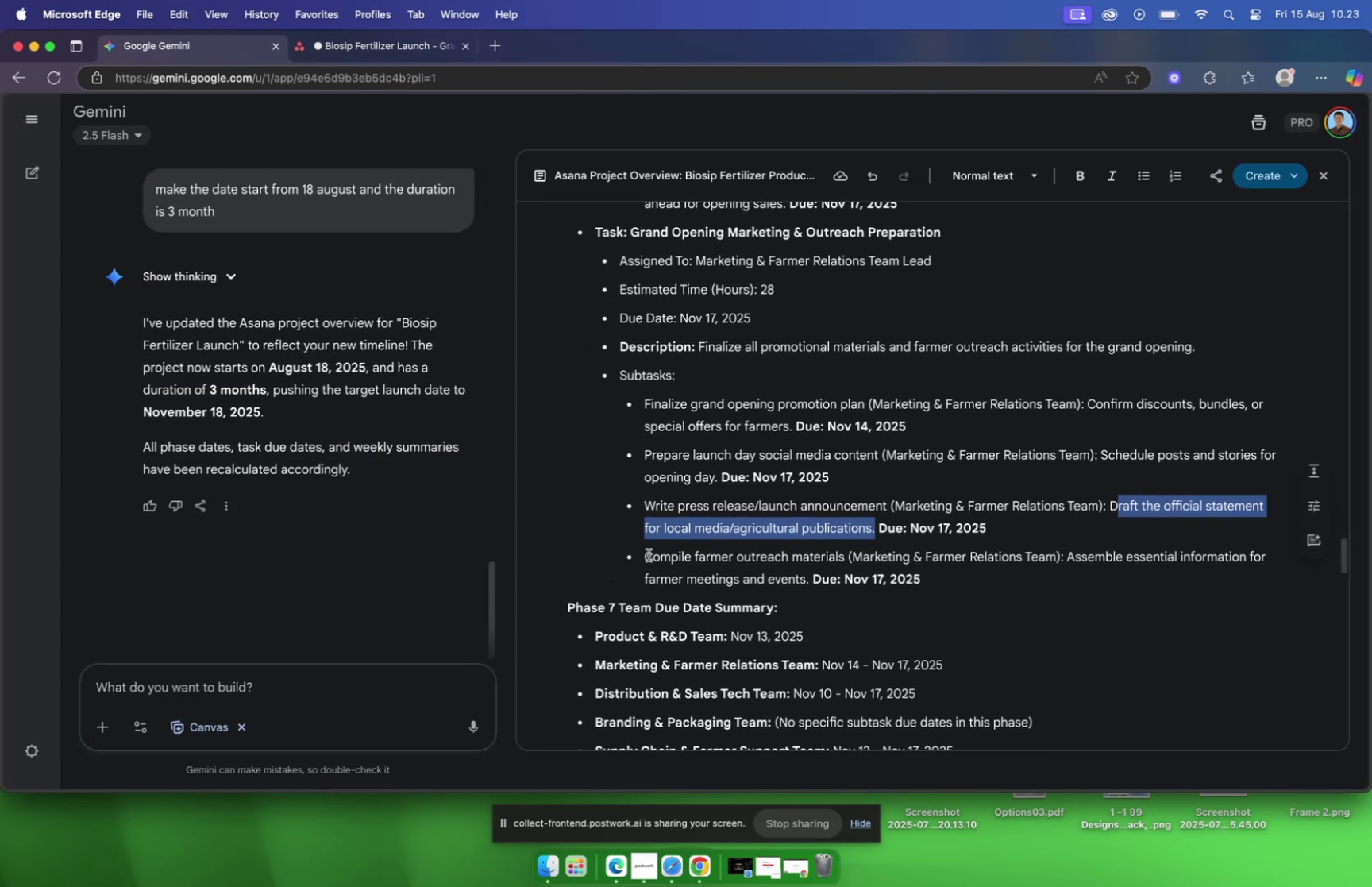 
left_click_drag(start_coordinate=[642, 556], to_coordinate=[845, 557])
 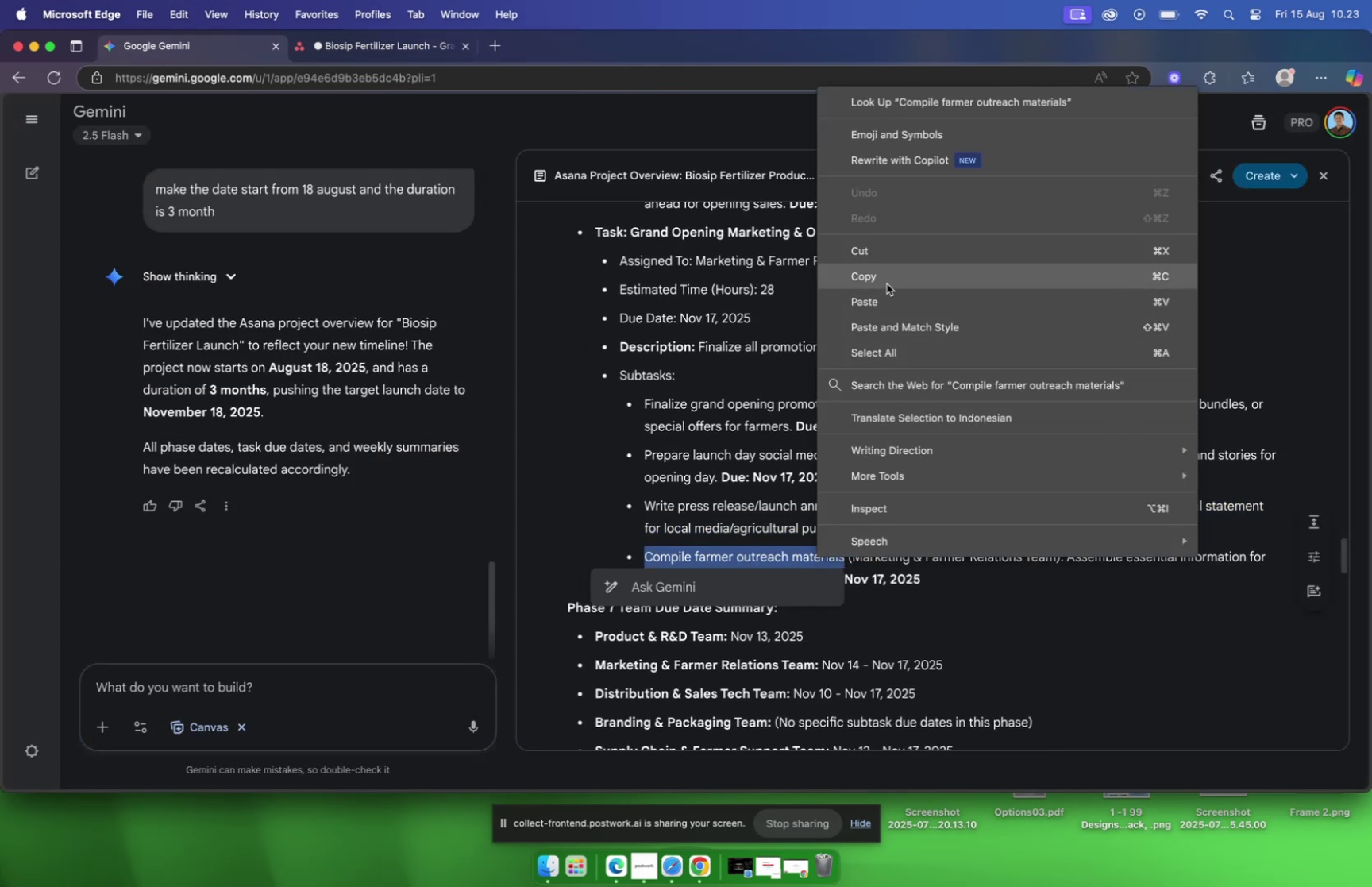 
left_click([887, 283])
 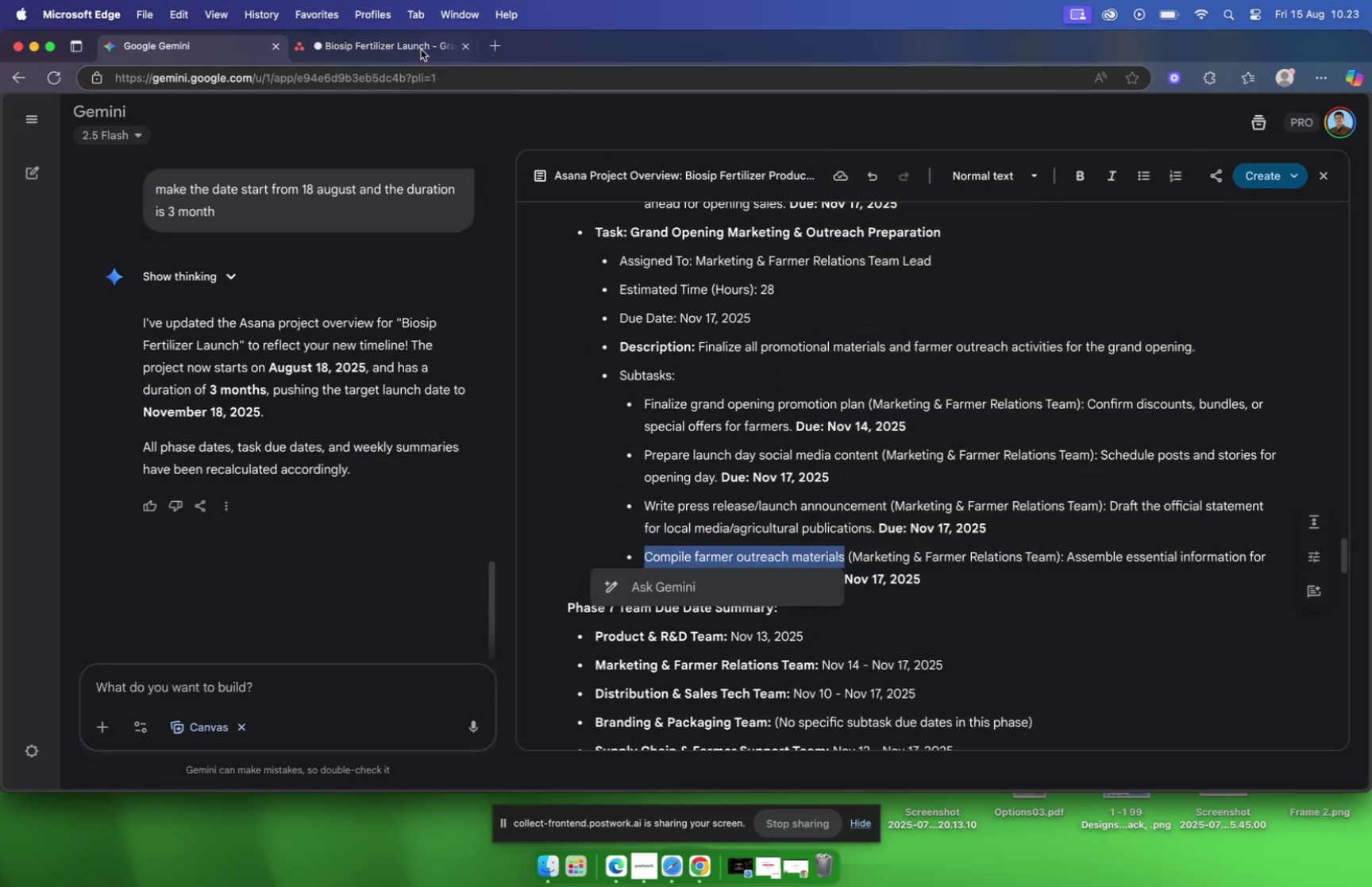 
left_click([422, 48])
 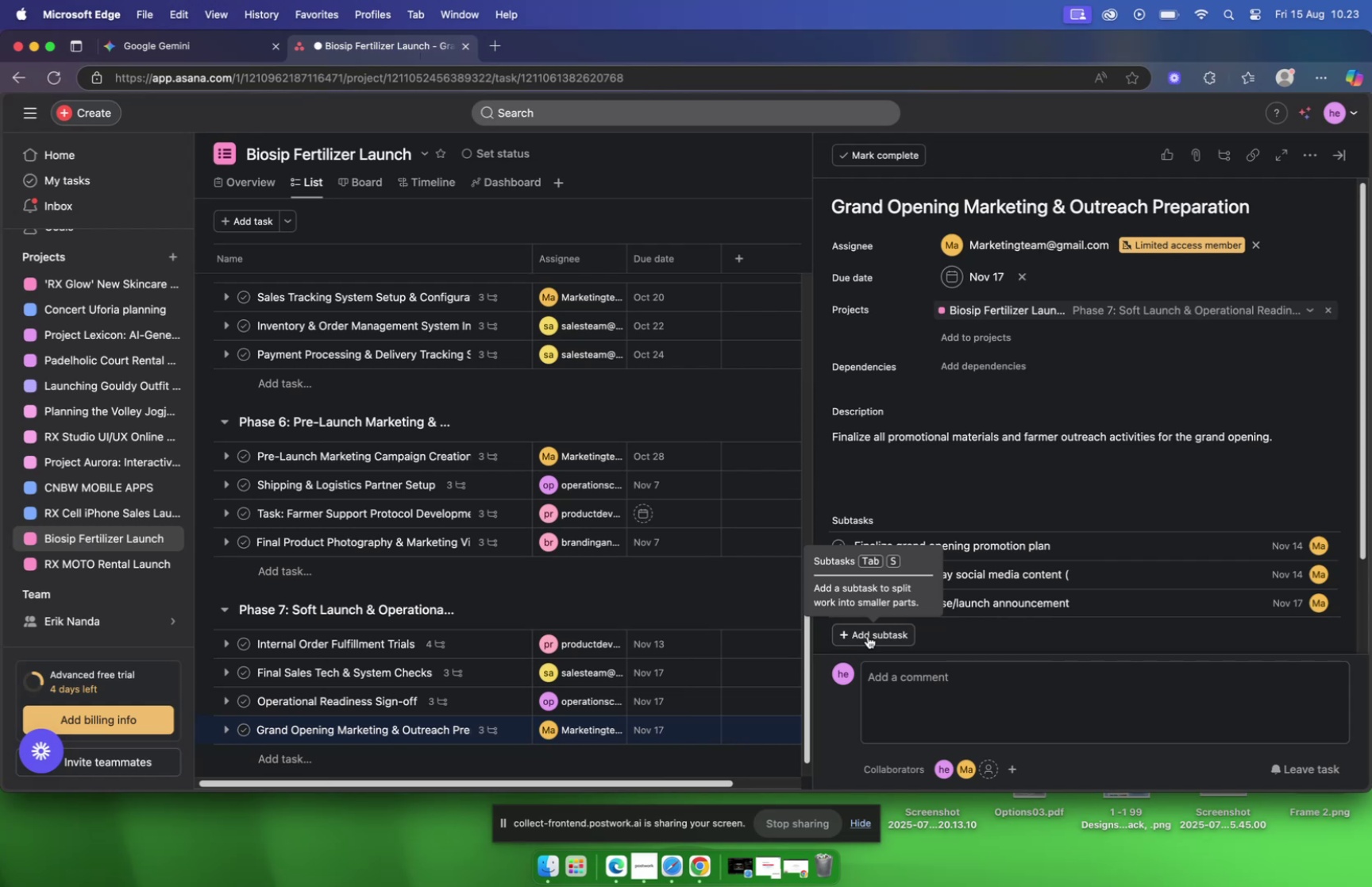 
left_click([868, 635])
 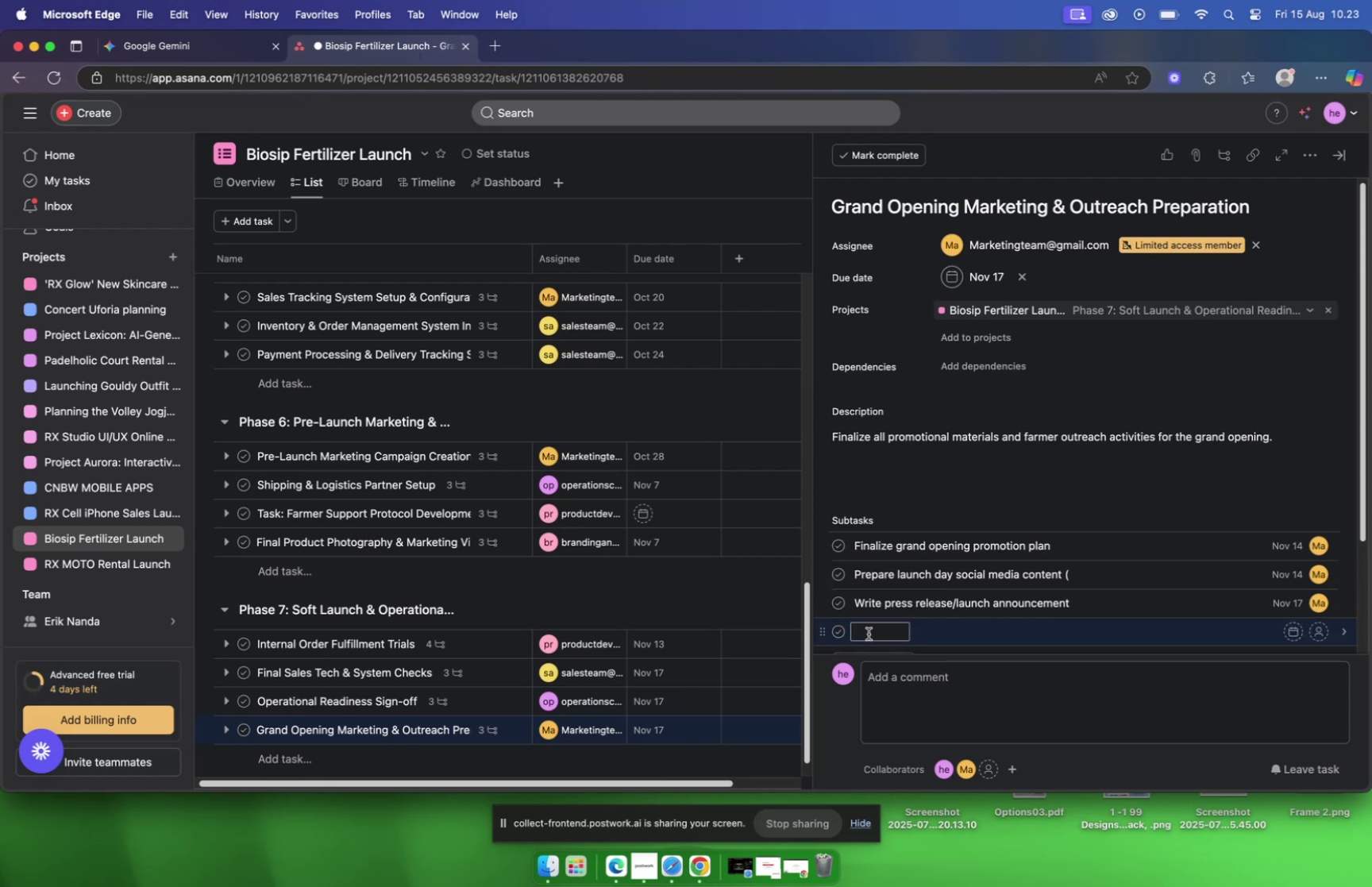 
left_click([868, 631])
 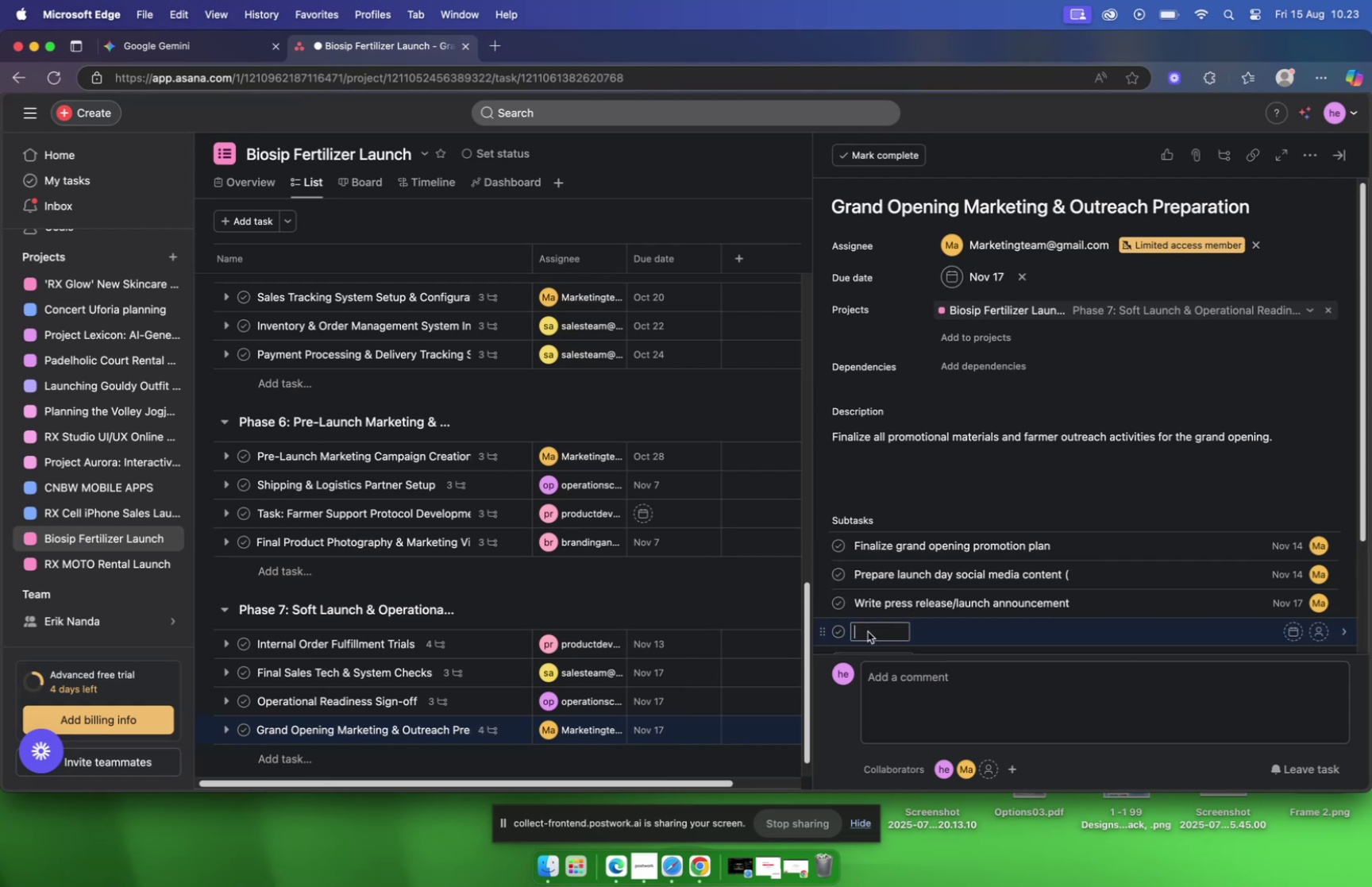 
right_click([868, 631])
 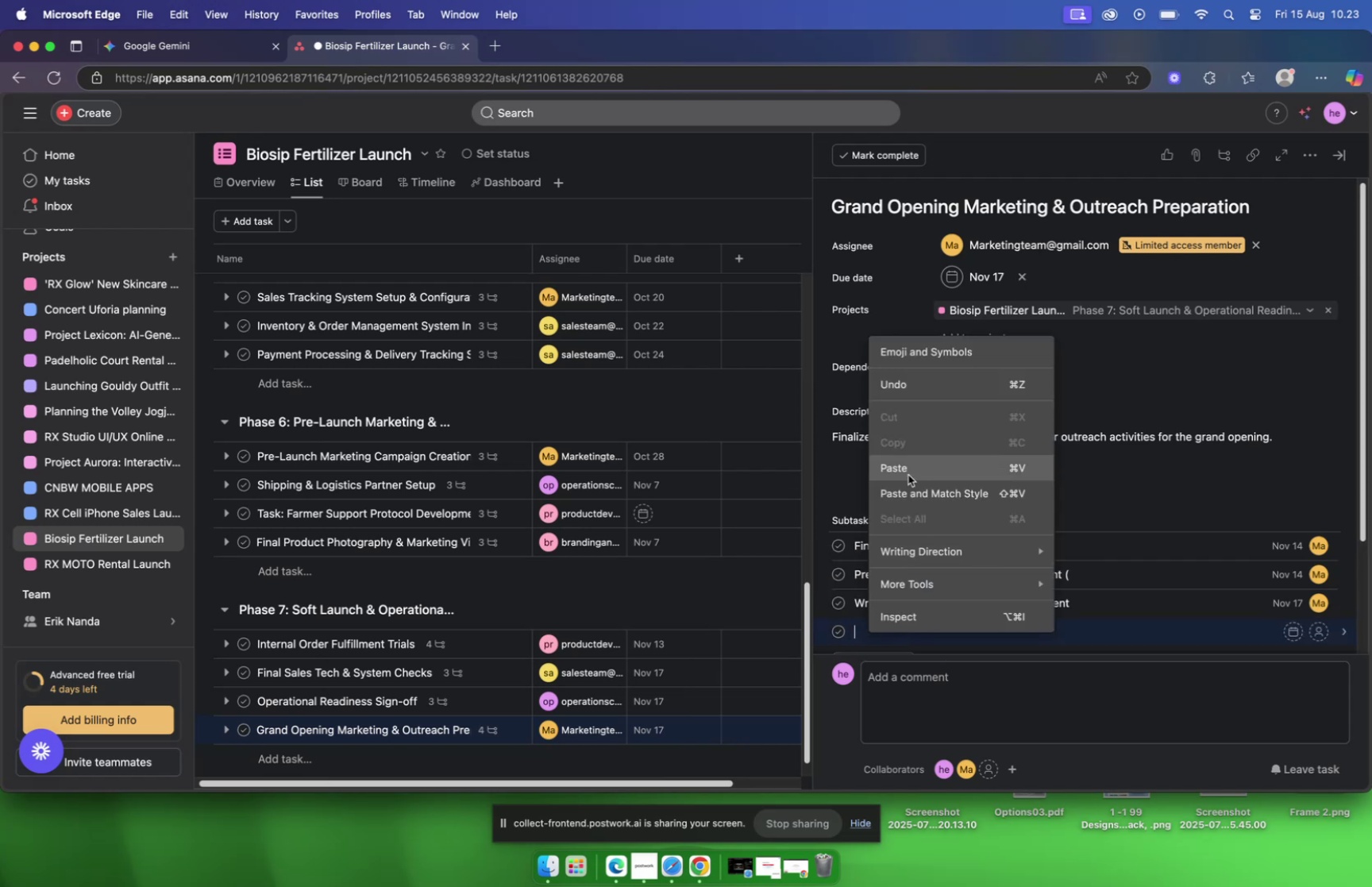 
left_click([908, 470])
 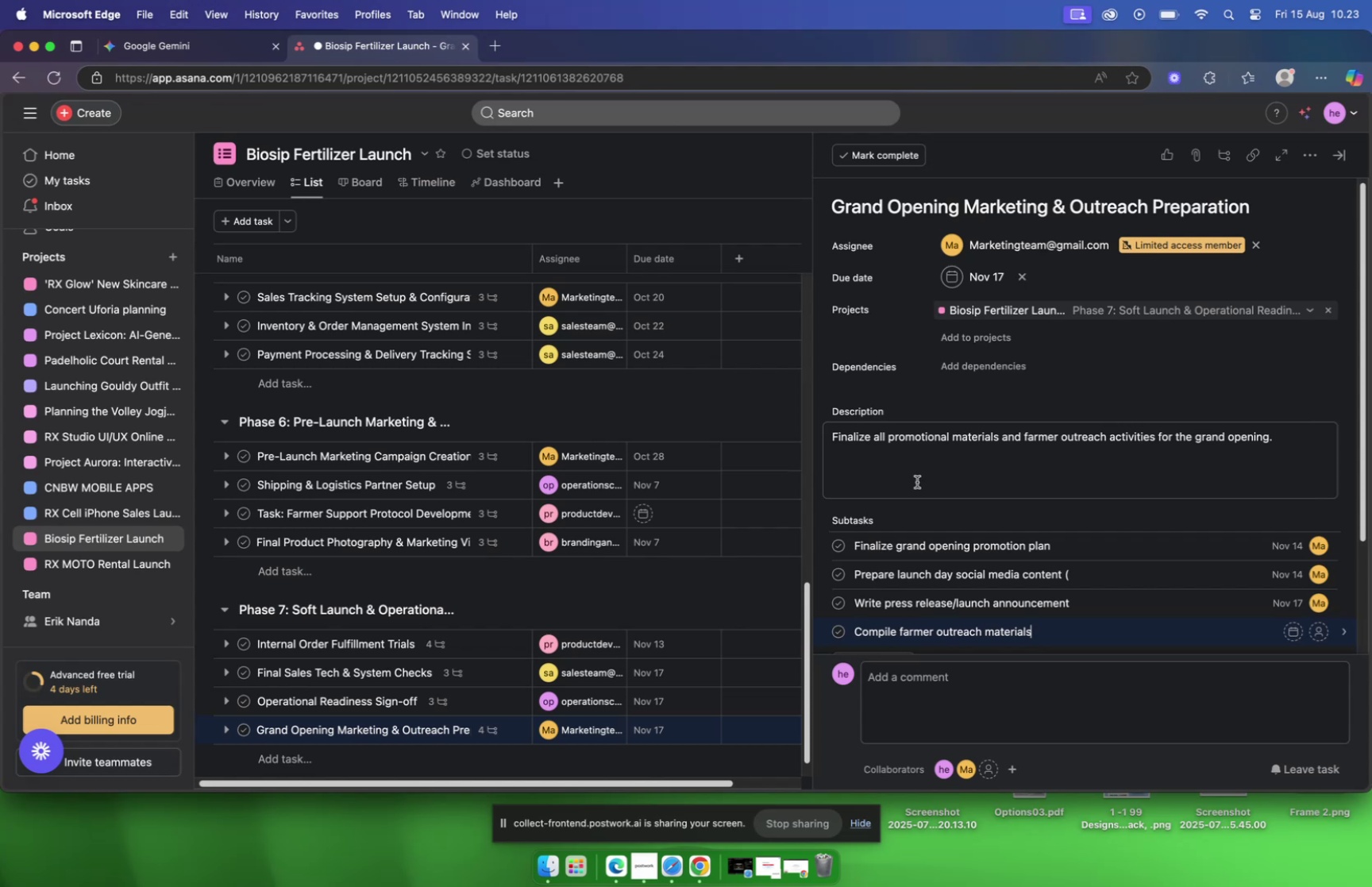 
wait(29.37)
 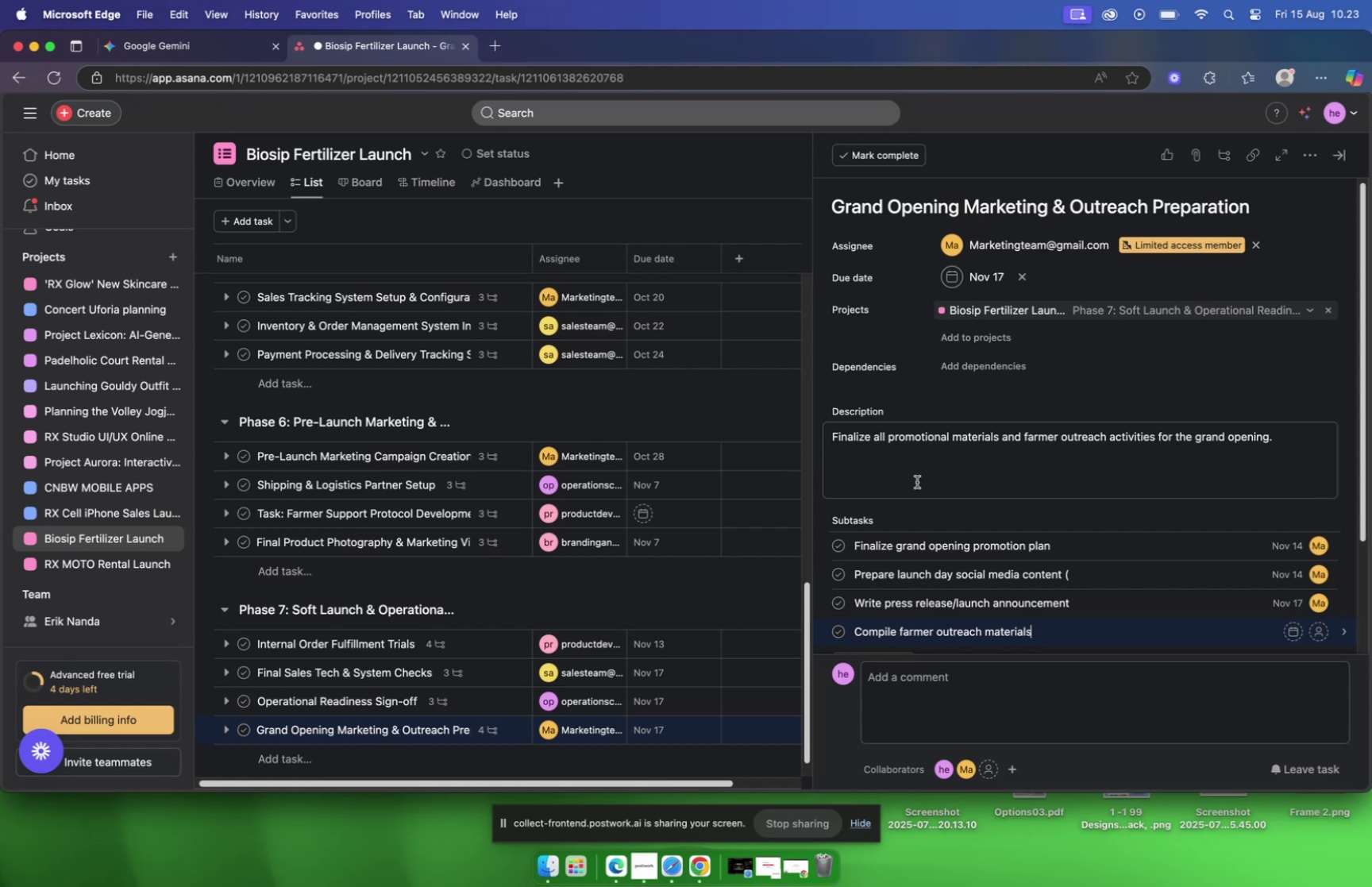 
left_click([181, 34])
 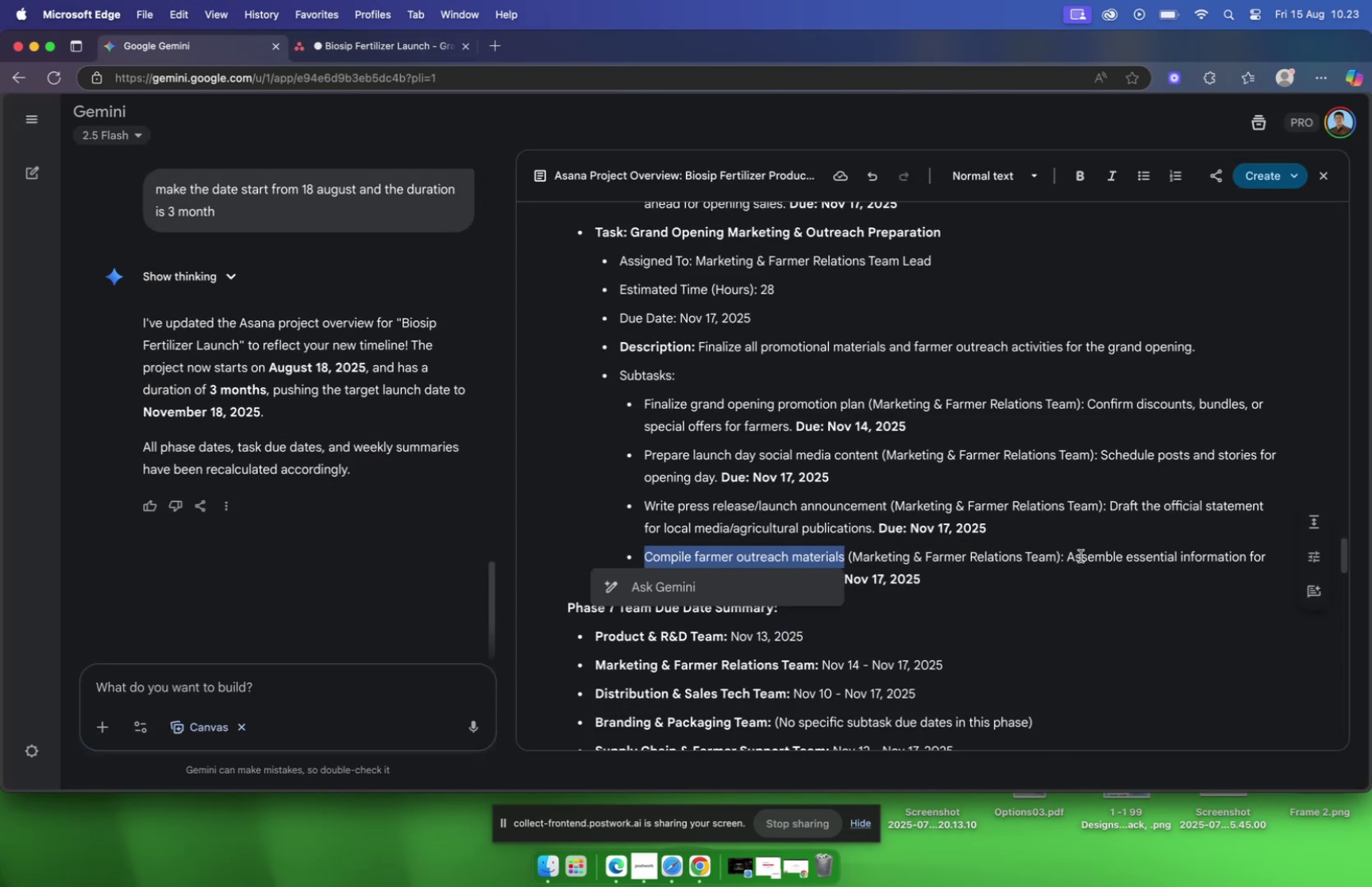 
left_click_drag(start_coordinate=[1066, 557], to_coordinate=[808, 582])
 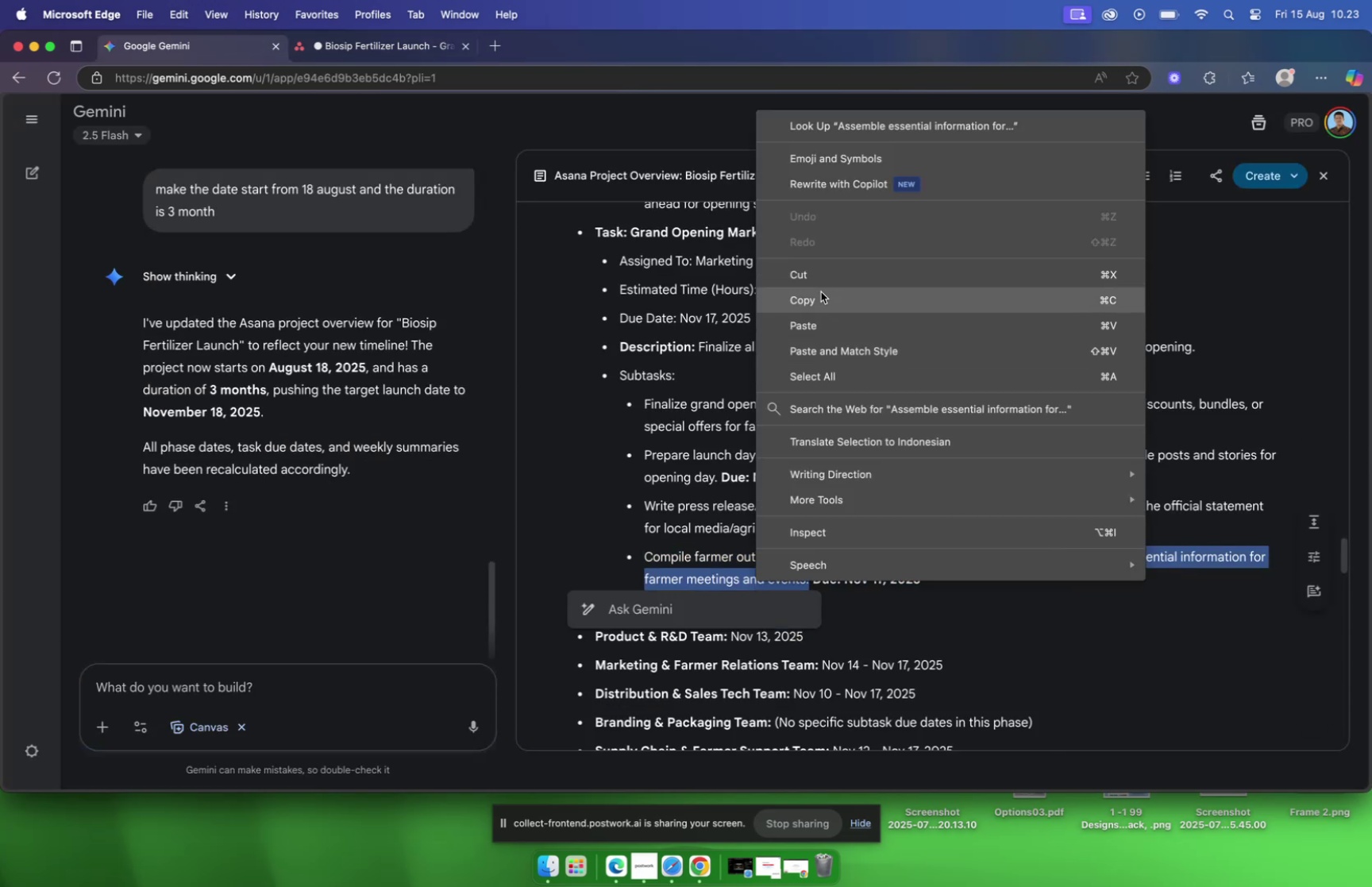 
left_click([823, 303])
 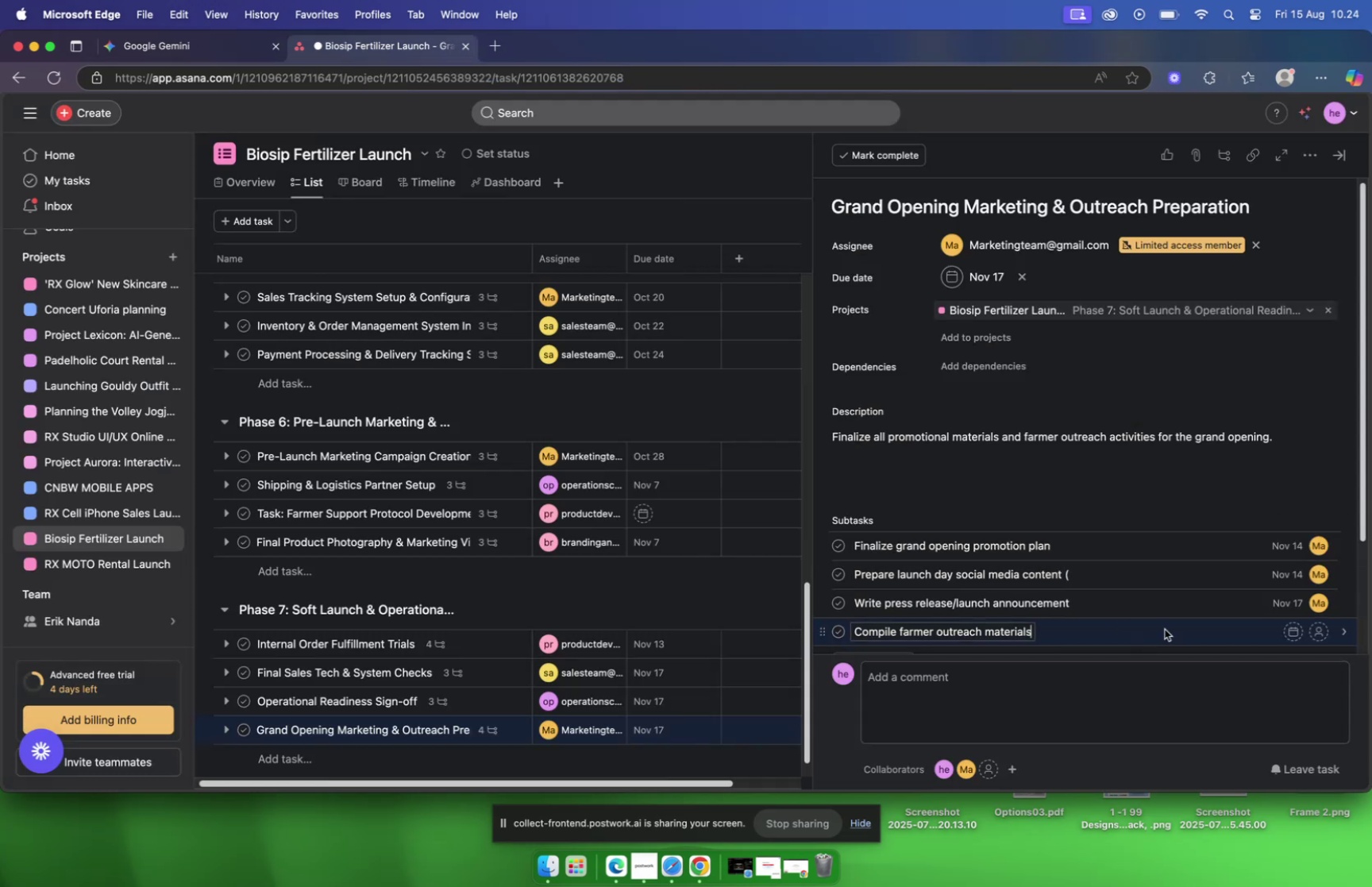 
left_click([1292, 631])
 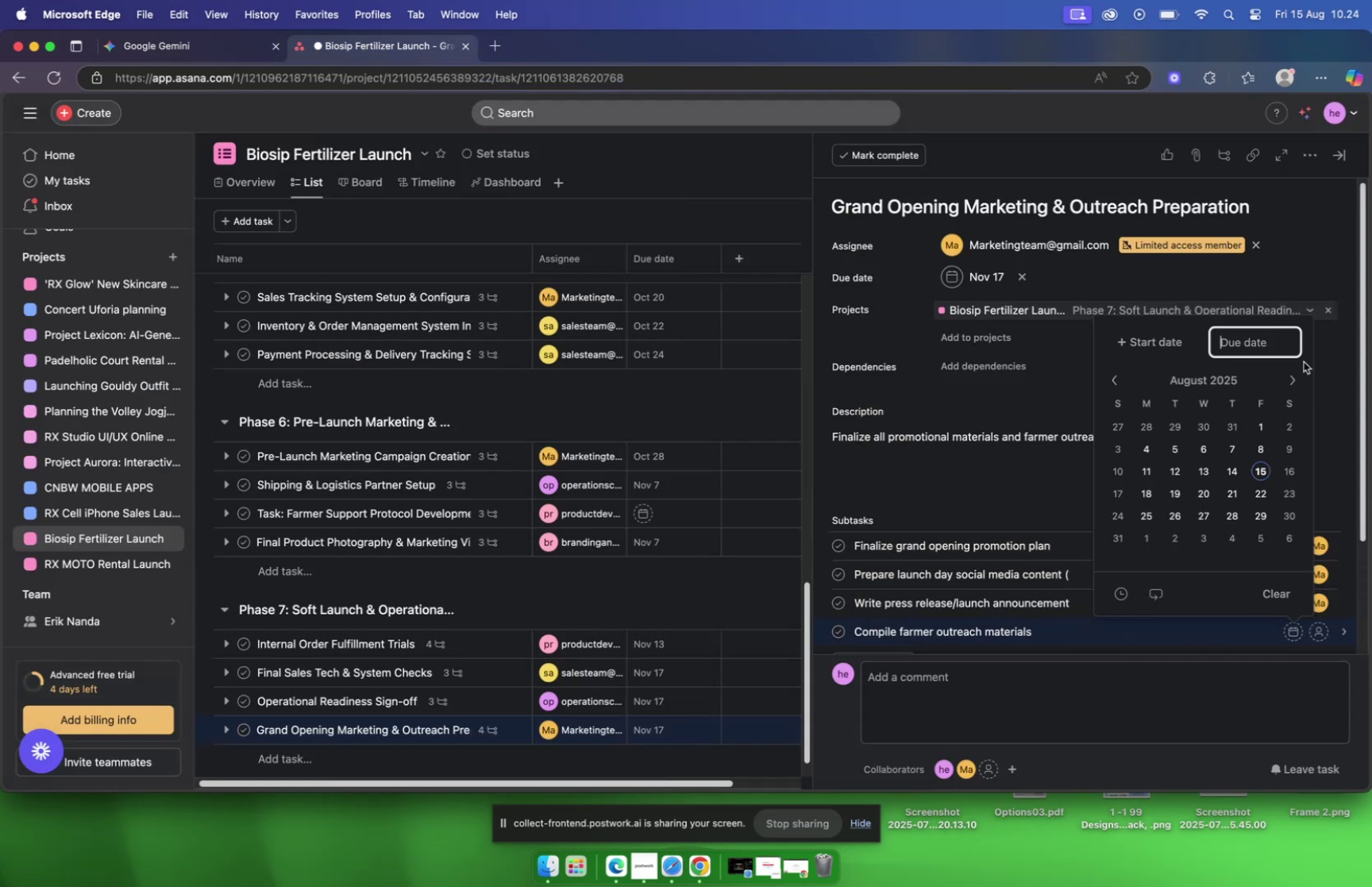 
left_click([1295, 380])
 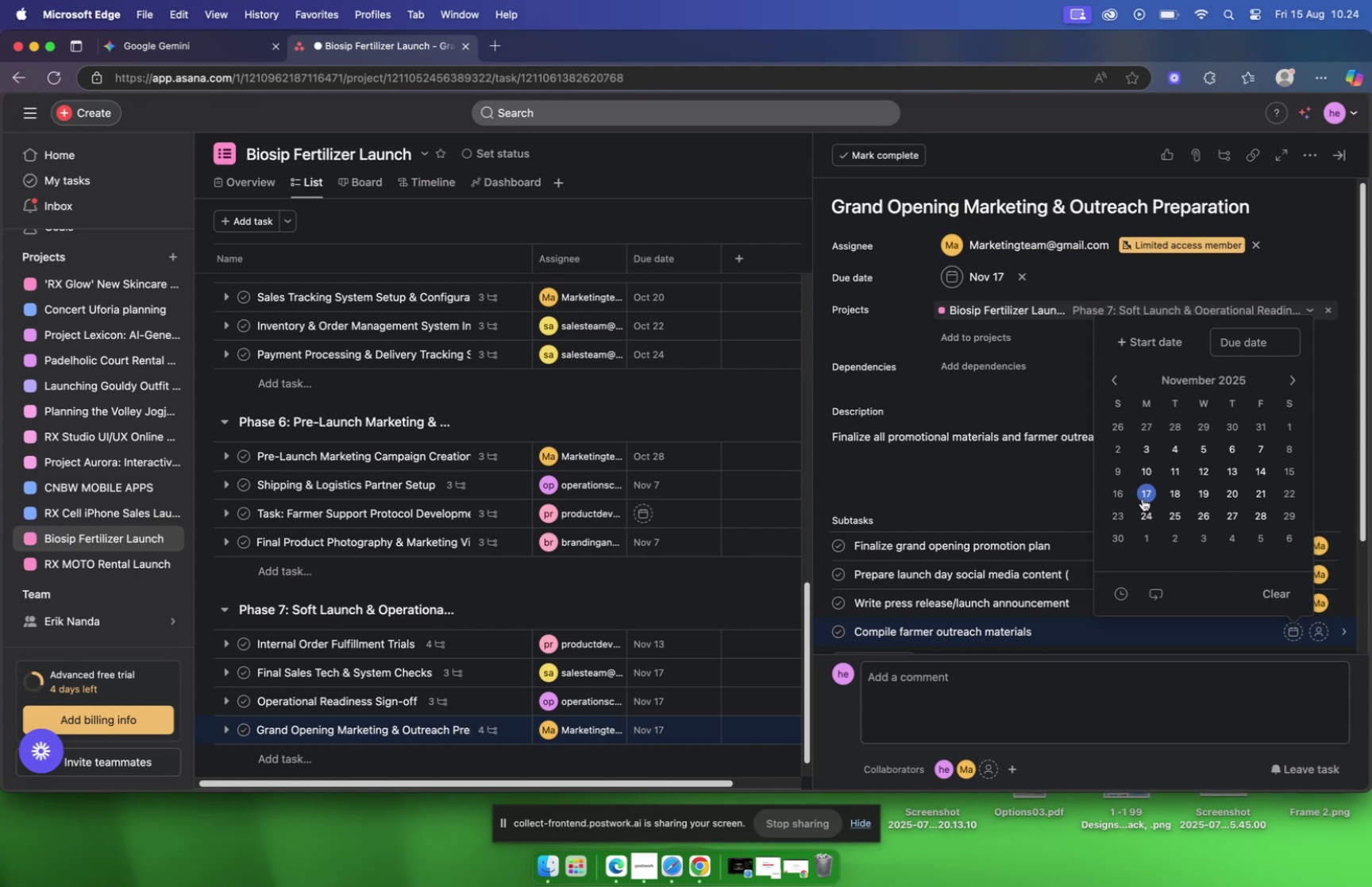 
wait(6.96)
 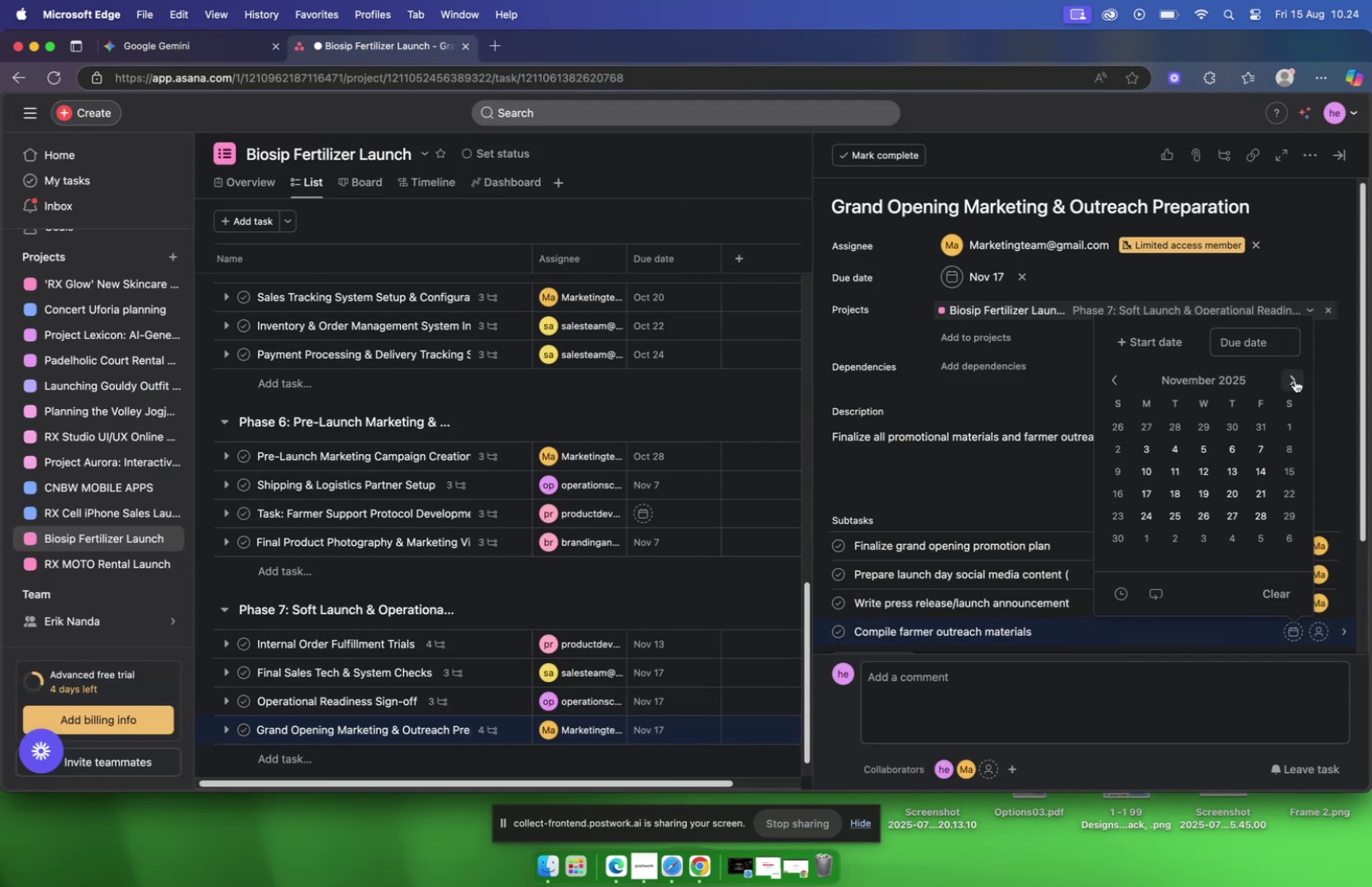 
left_click([1143, 498])
 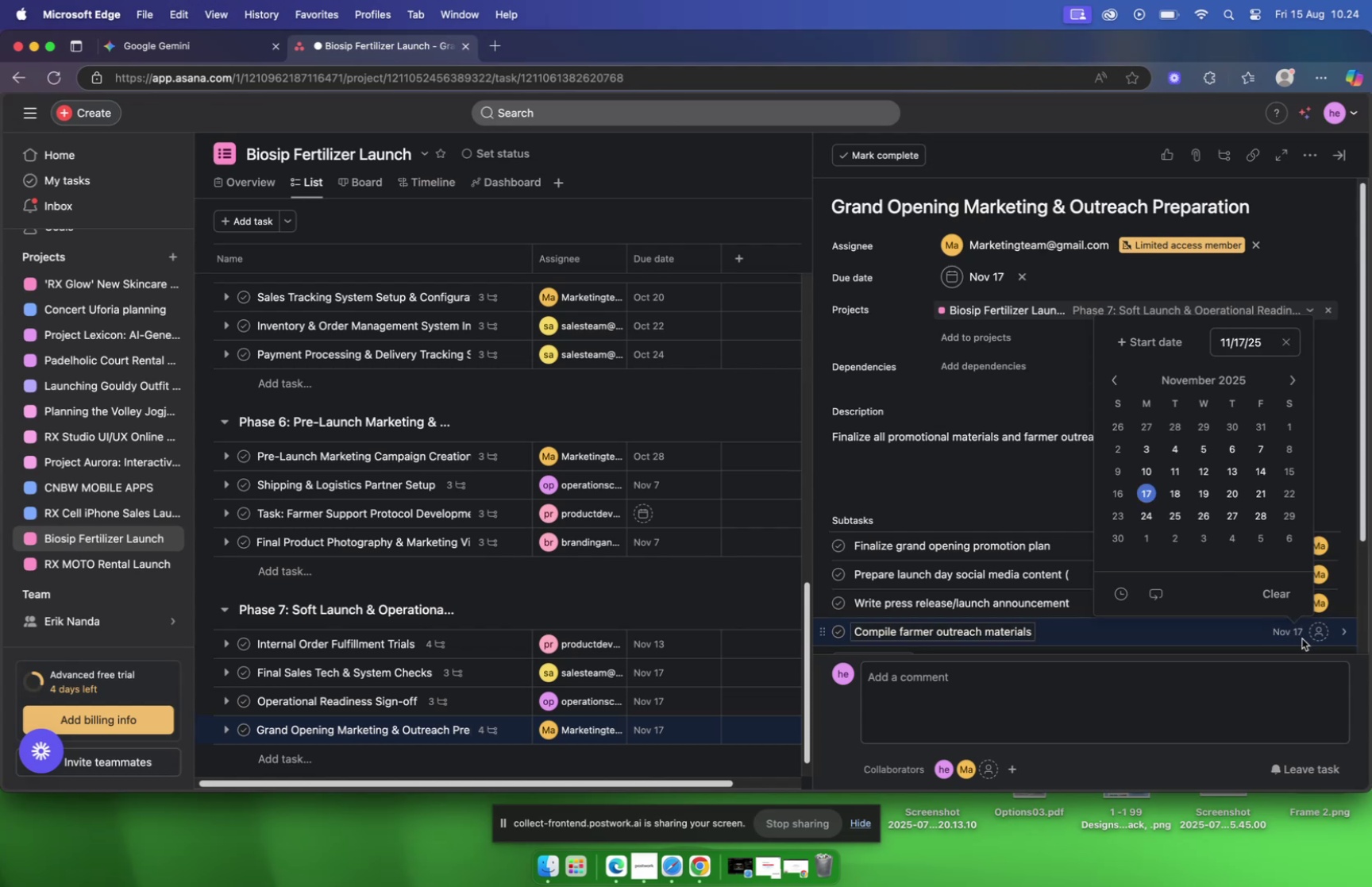 
mouse_move([1305, 626])
 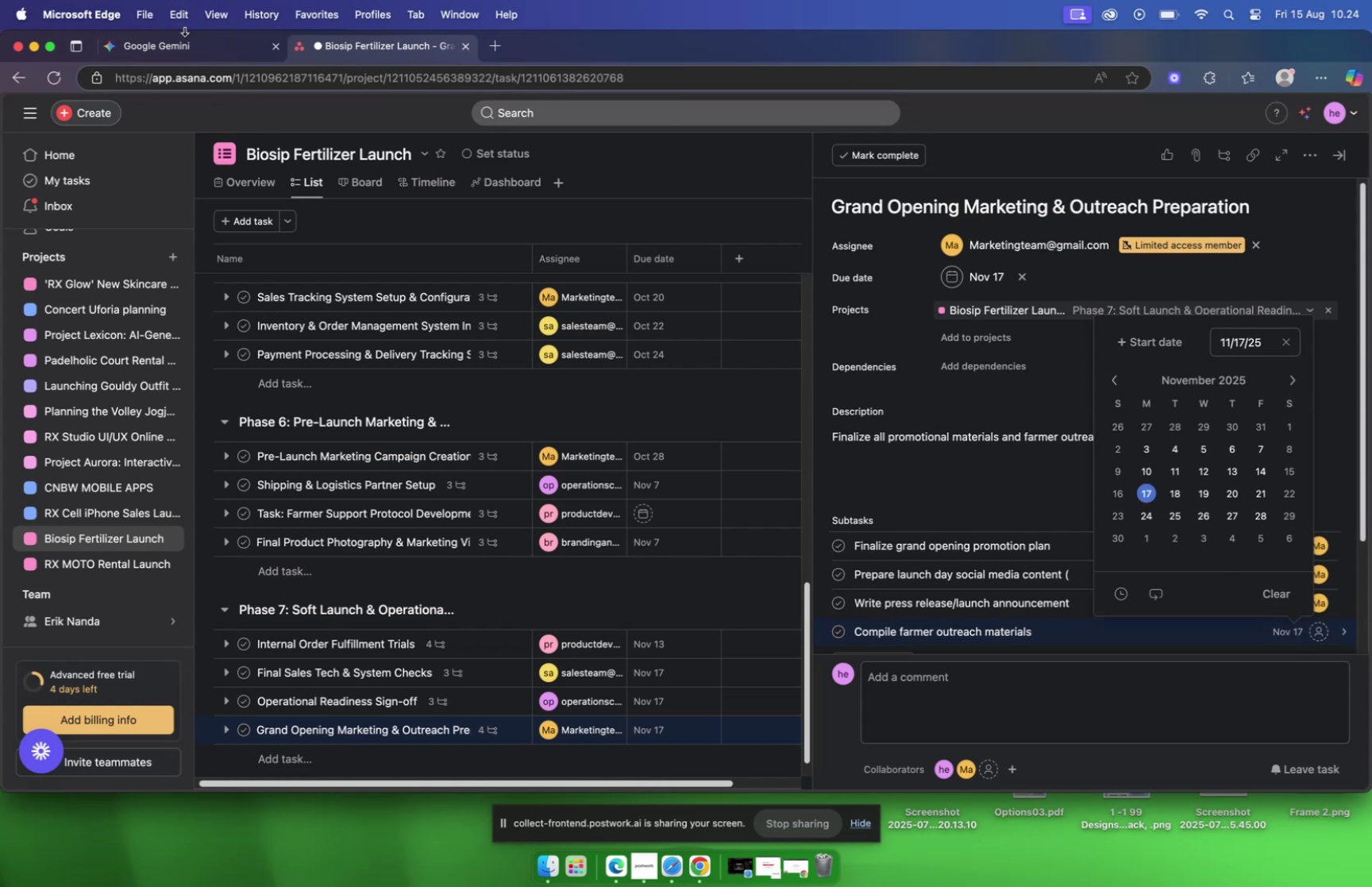 
left_click([193, 43])
 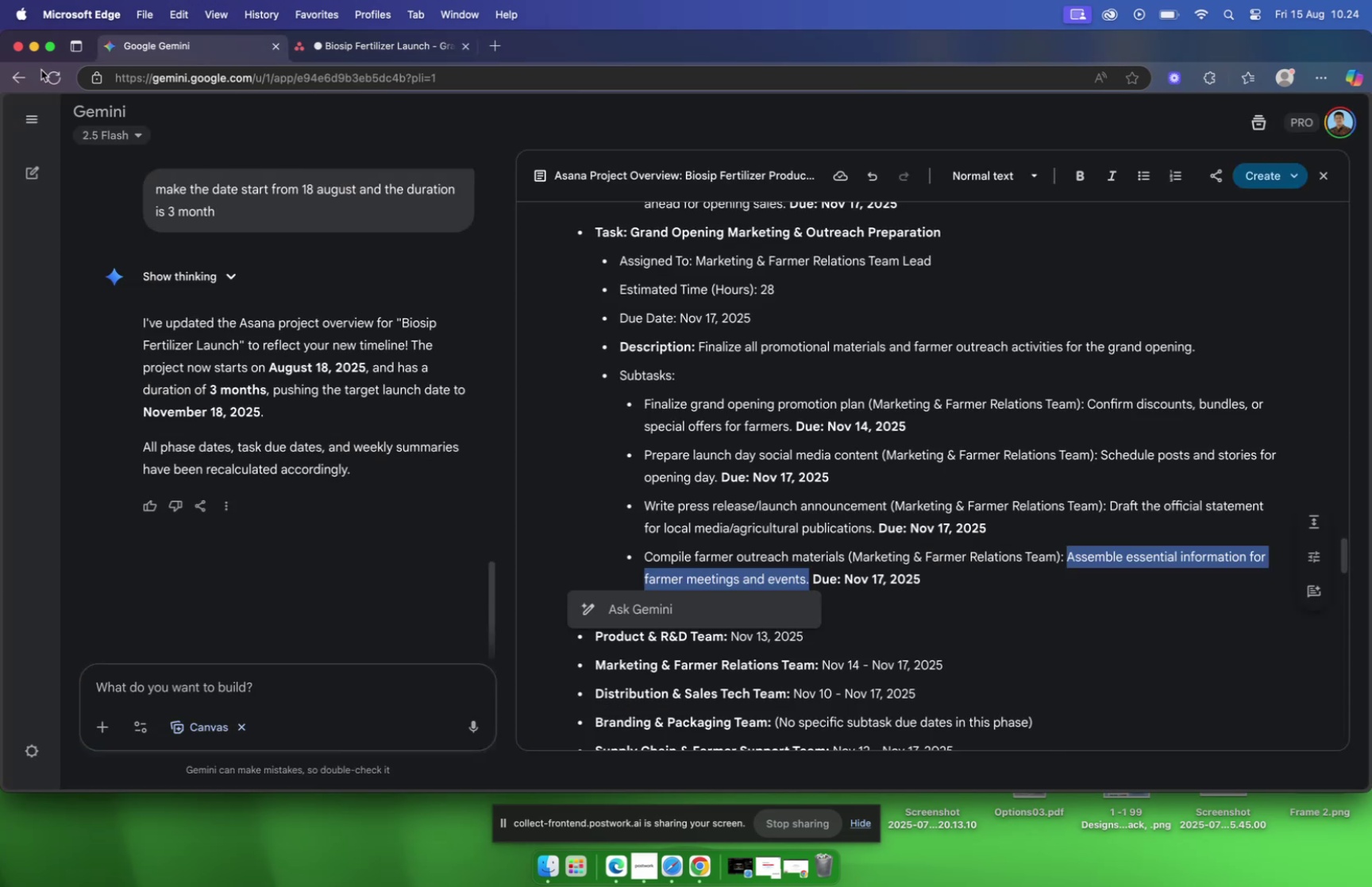 
left_click([394, 45])
 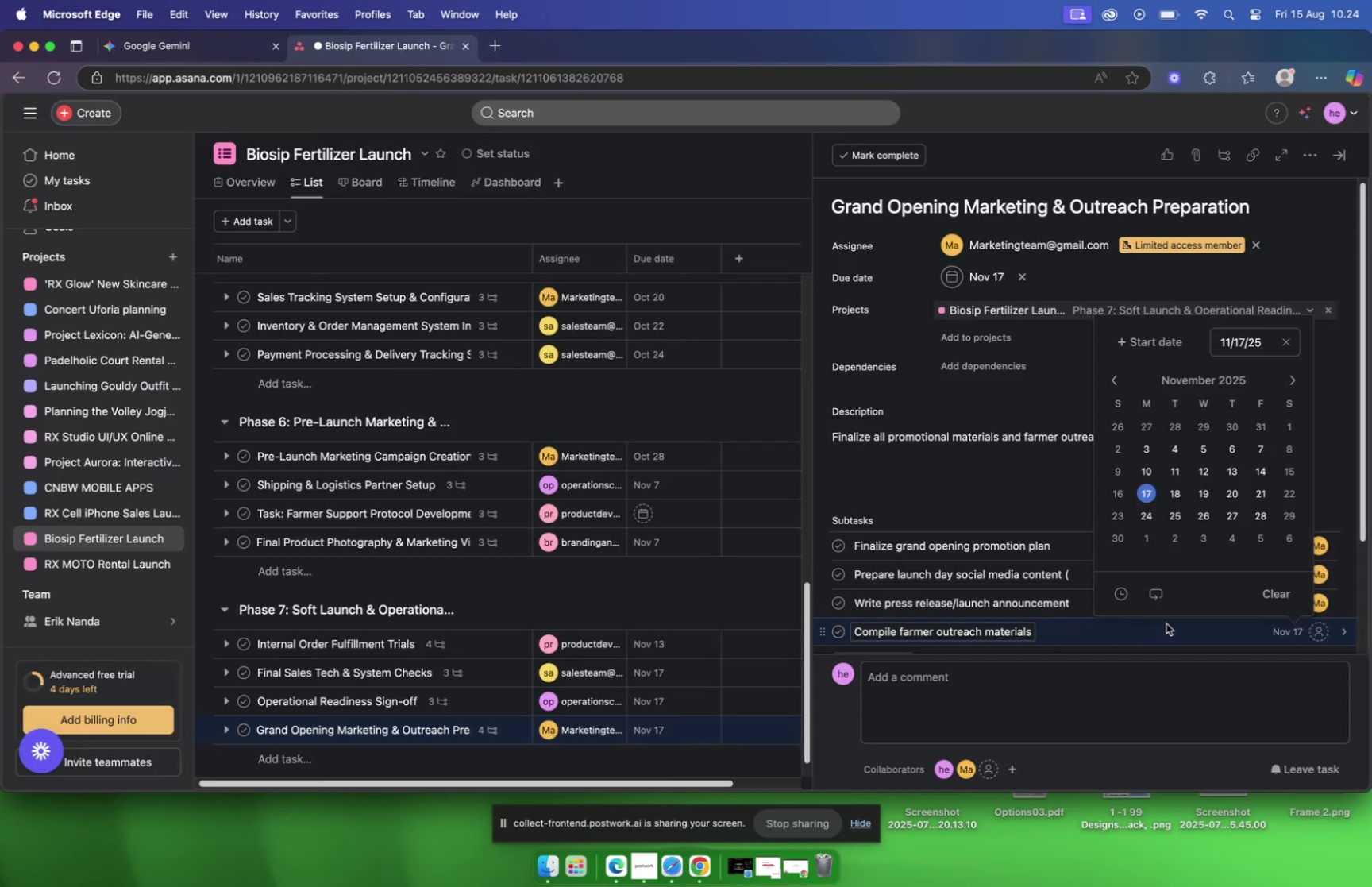 